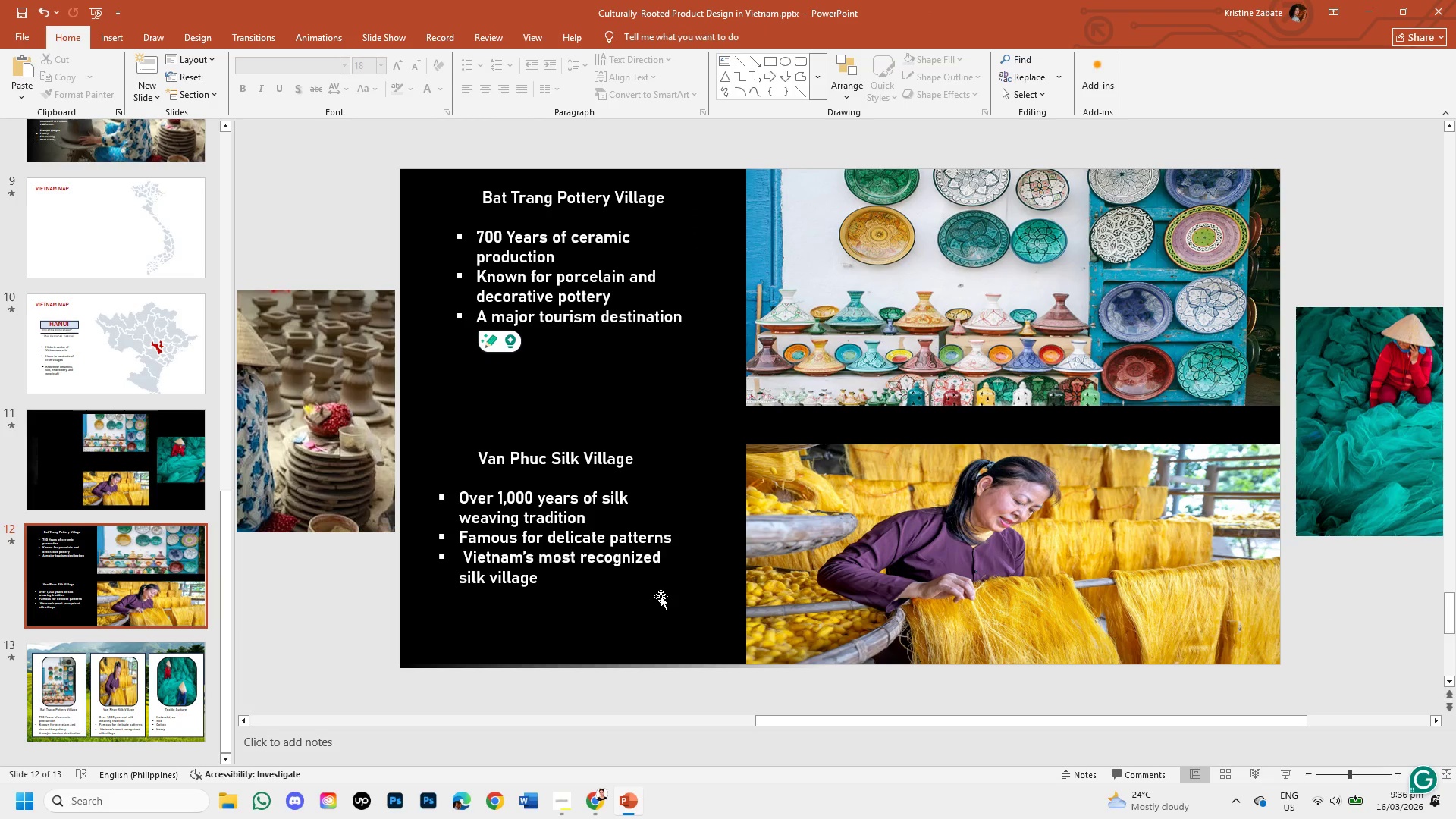 
left_click([1344, 626])
 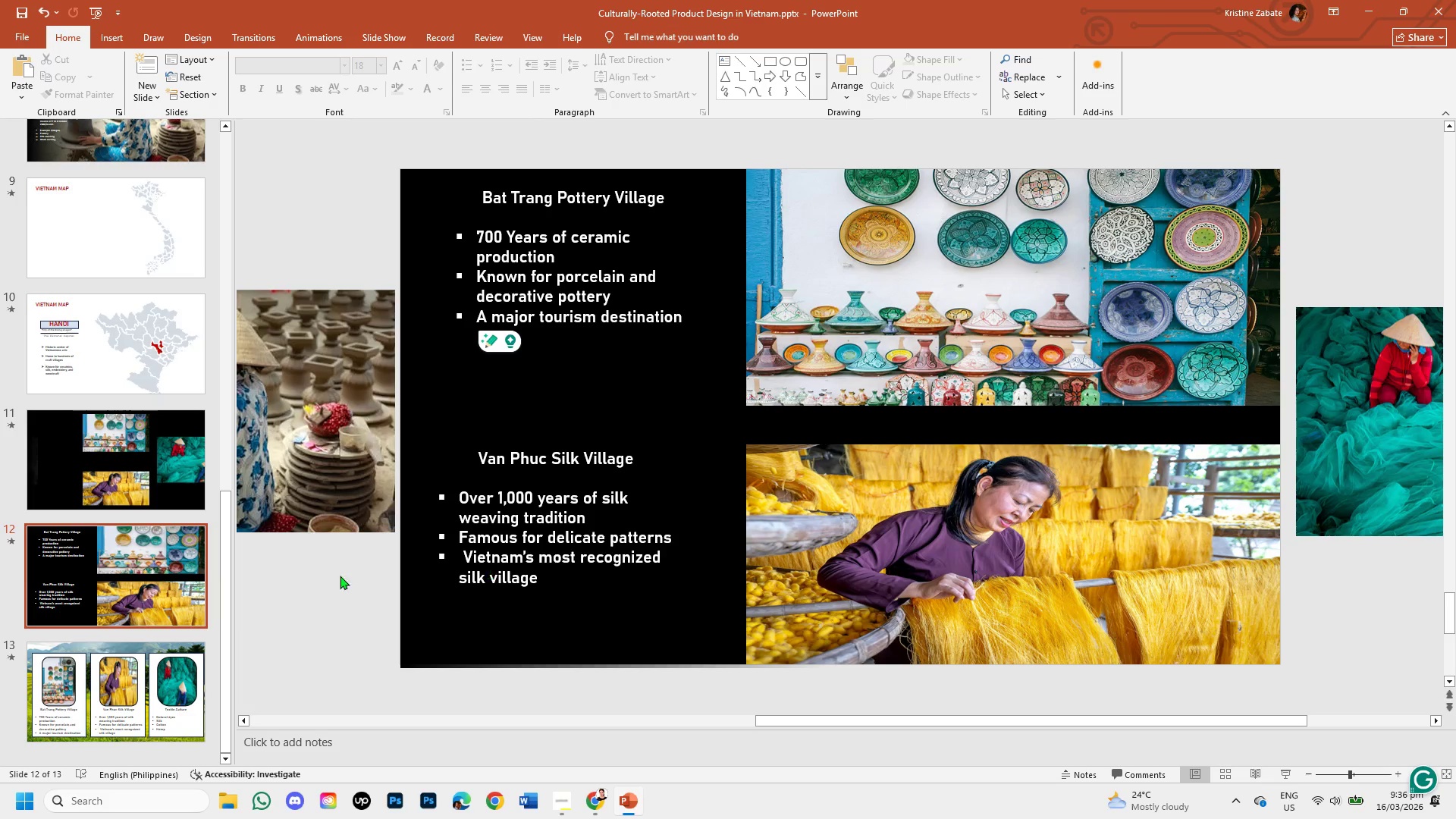 
scroll: coordinate [161, 582], scroll_direction: down, amount: 1.0
 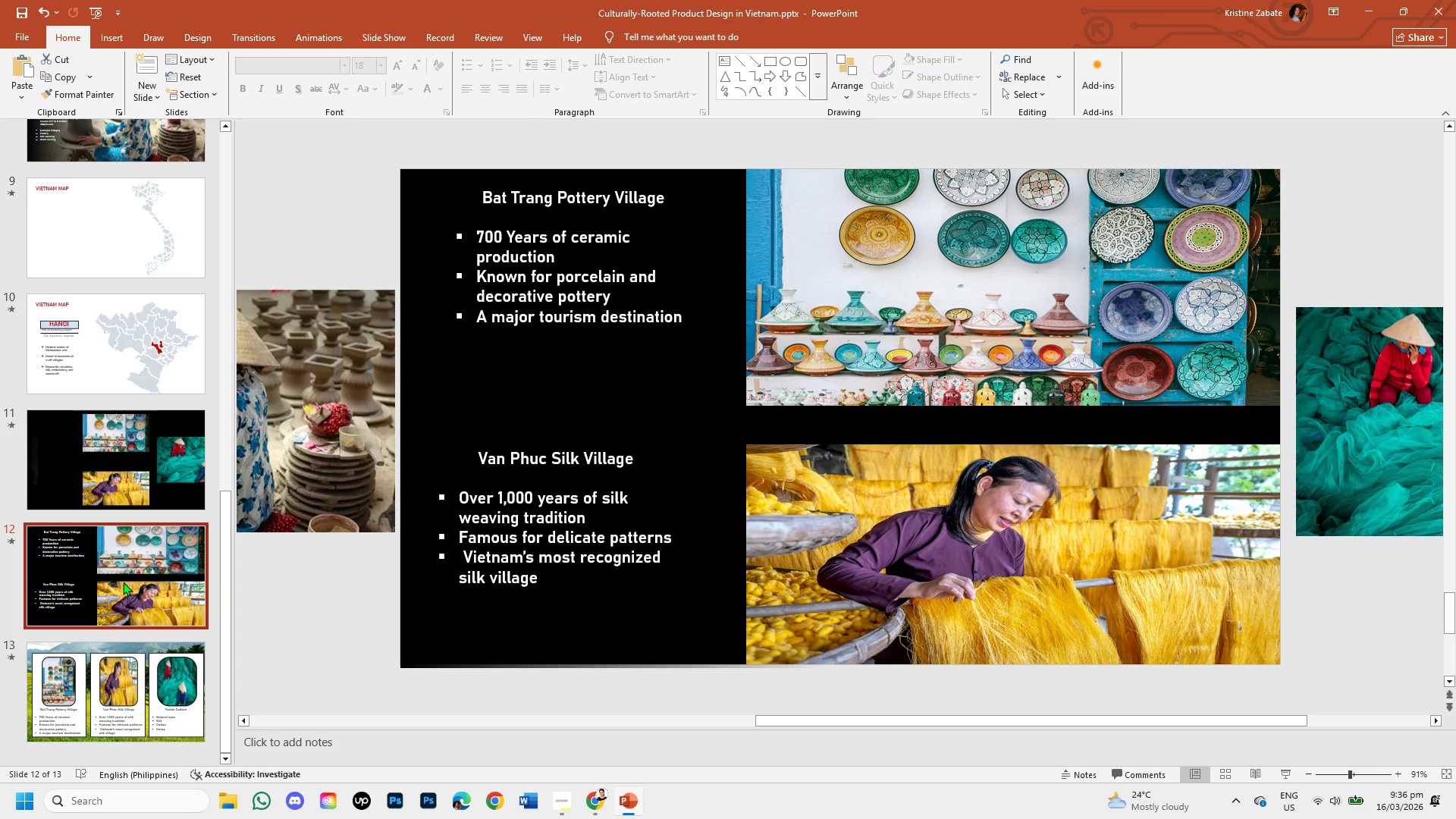 
left_click([122, 575])
 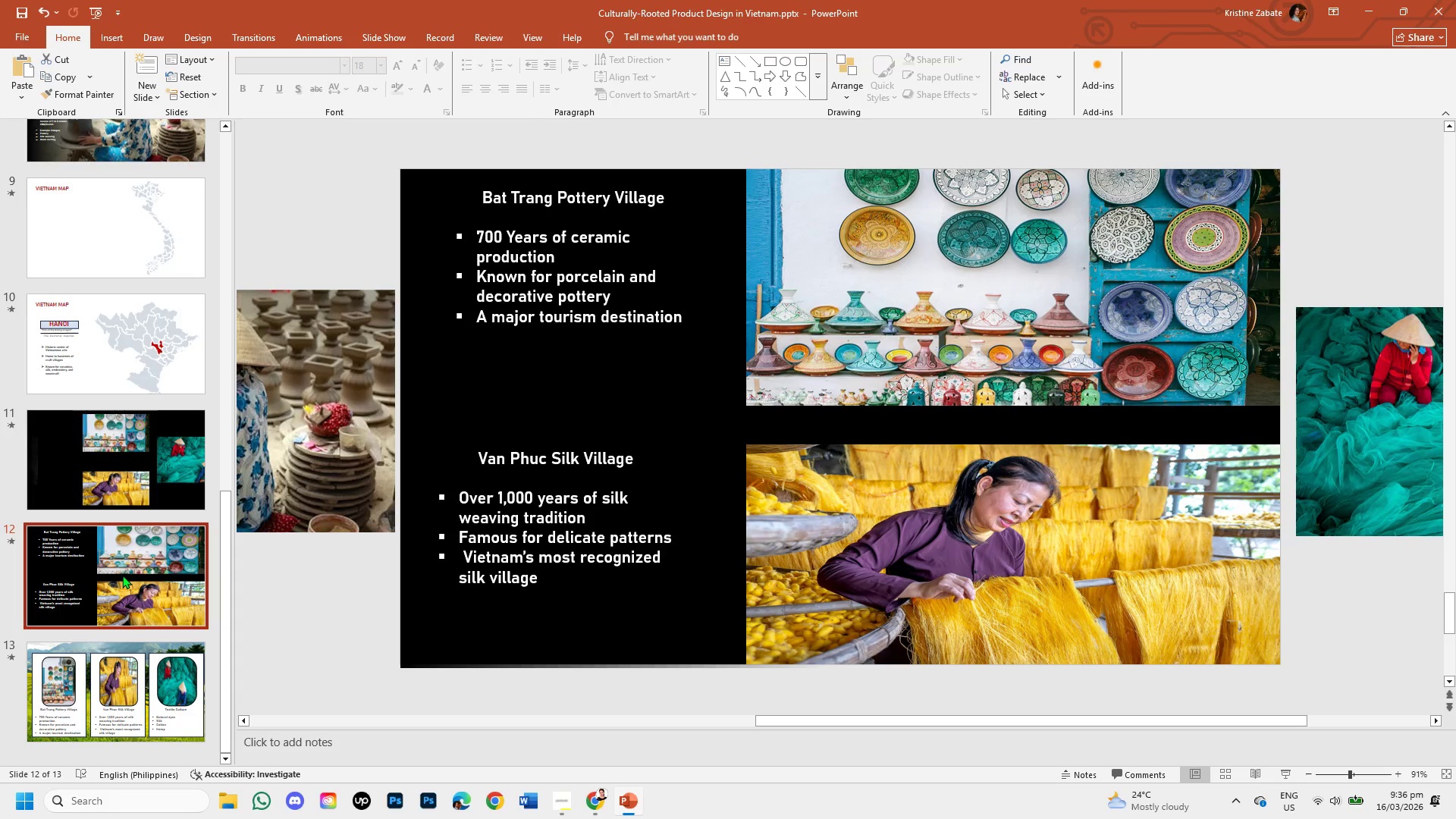 
right_click([122, 575])
 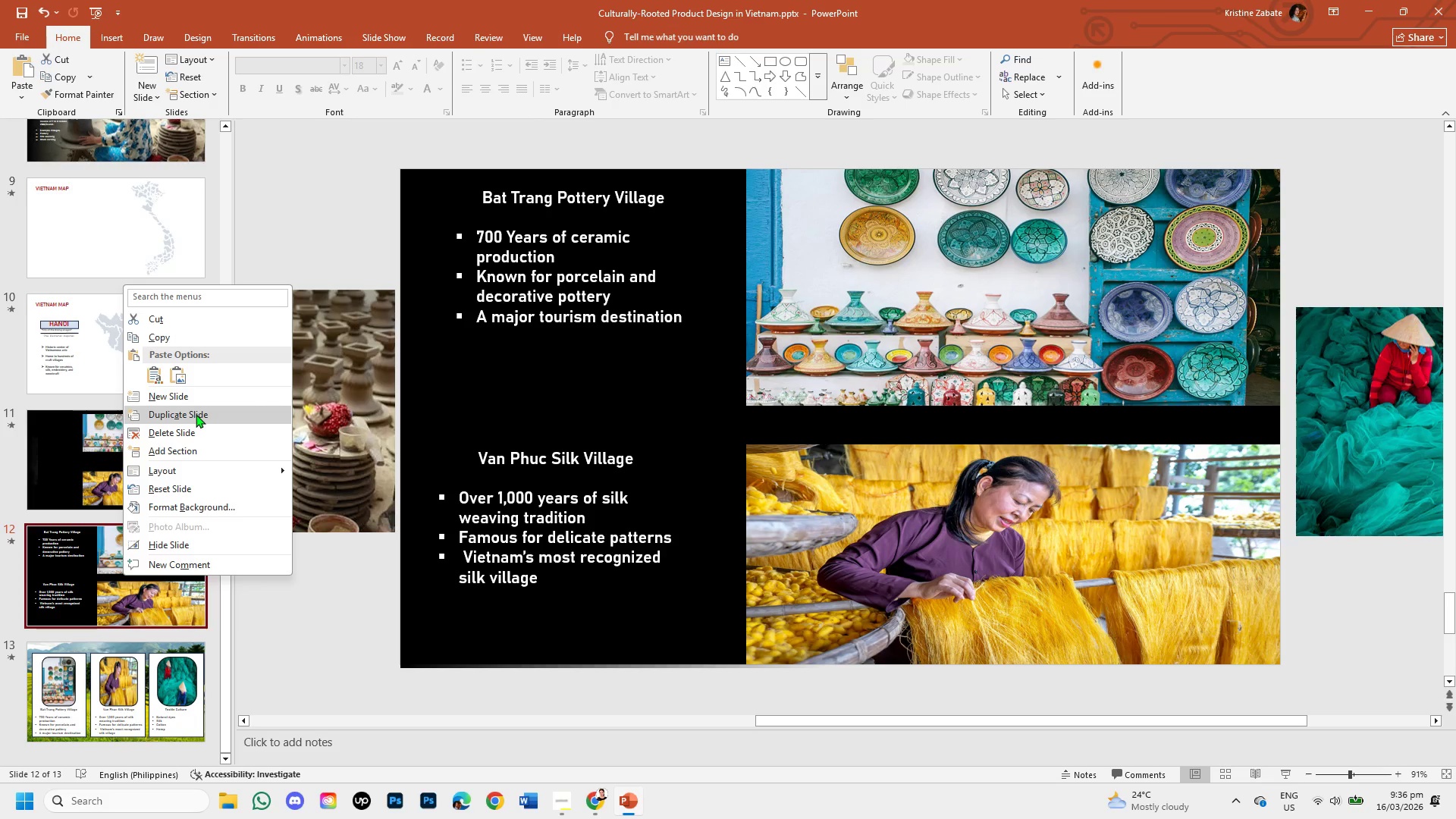 
left_click([196, 414])
 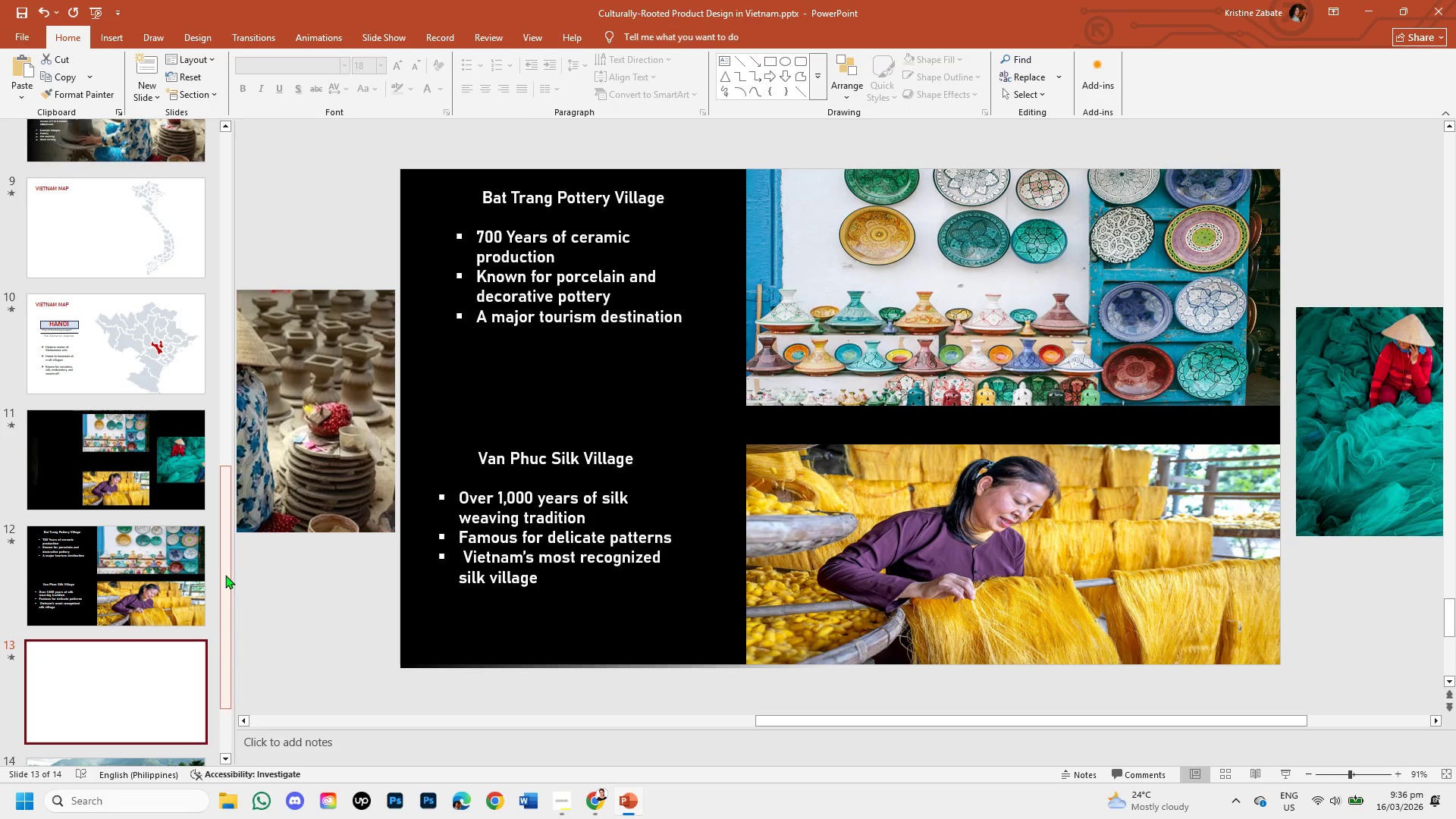 
left_click_drag(start_coordinate=[225, 575], to_coordinate=[226, 654])
 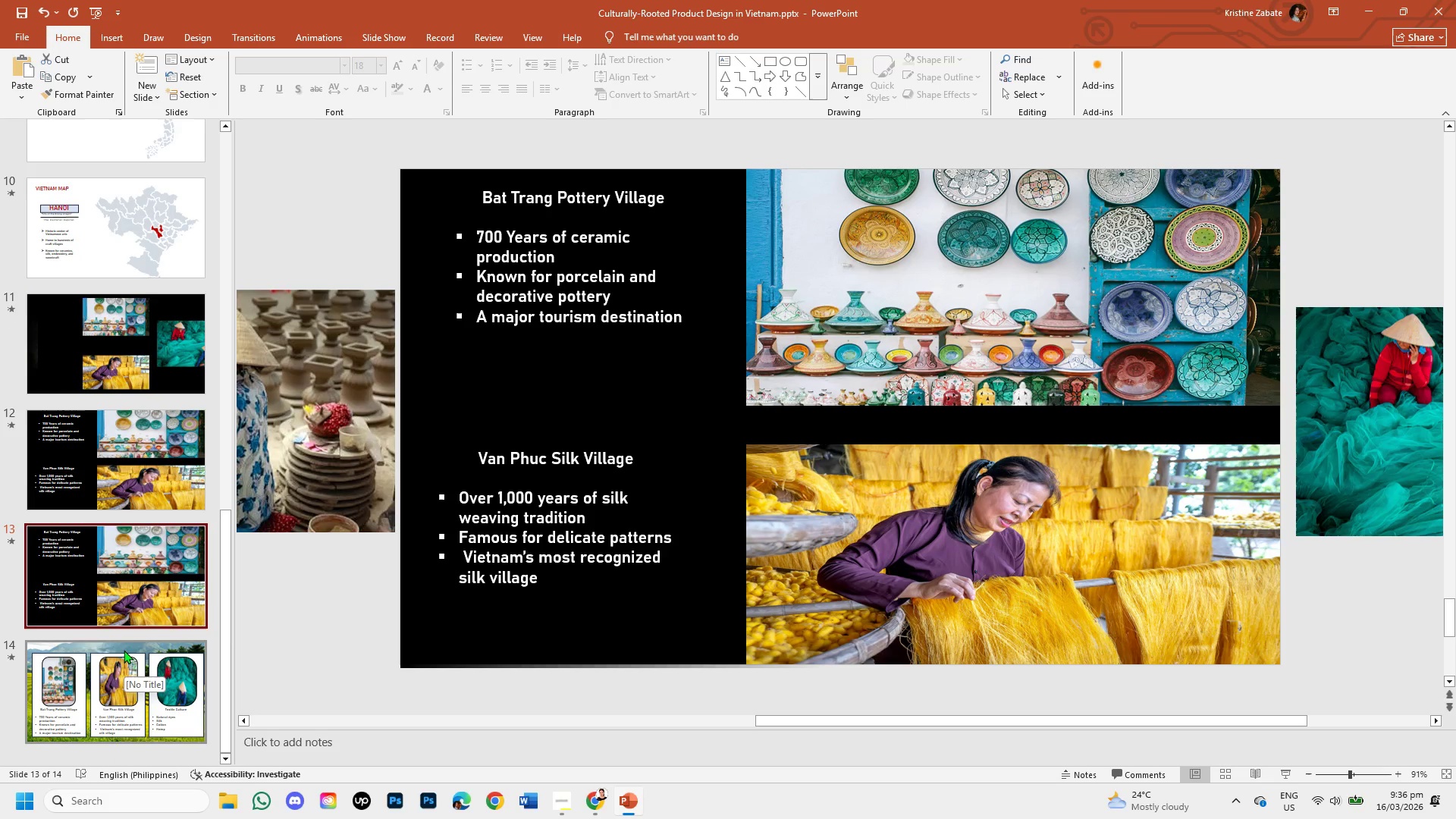 
left_click([124, 650])
 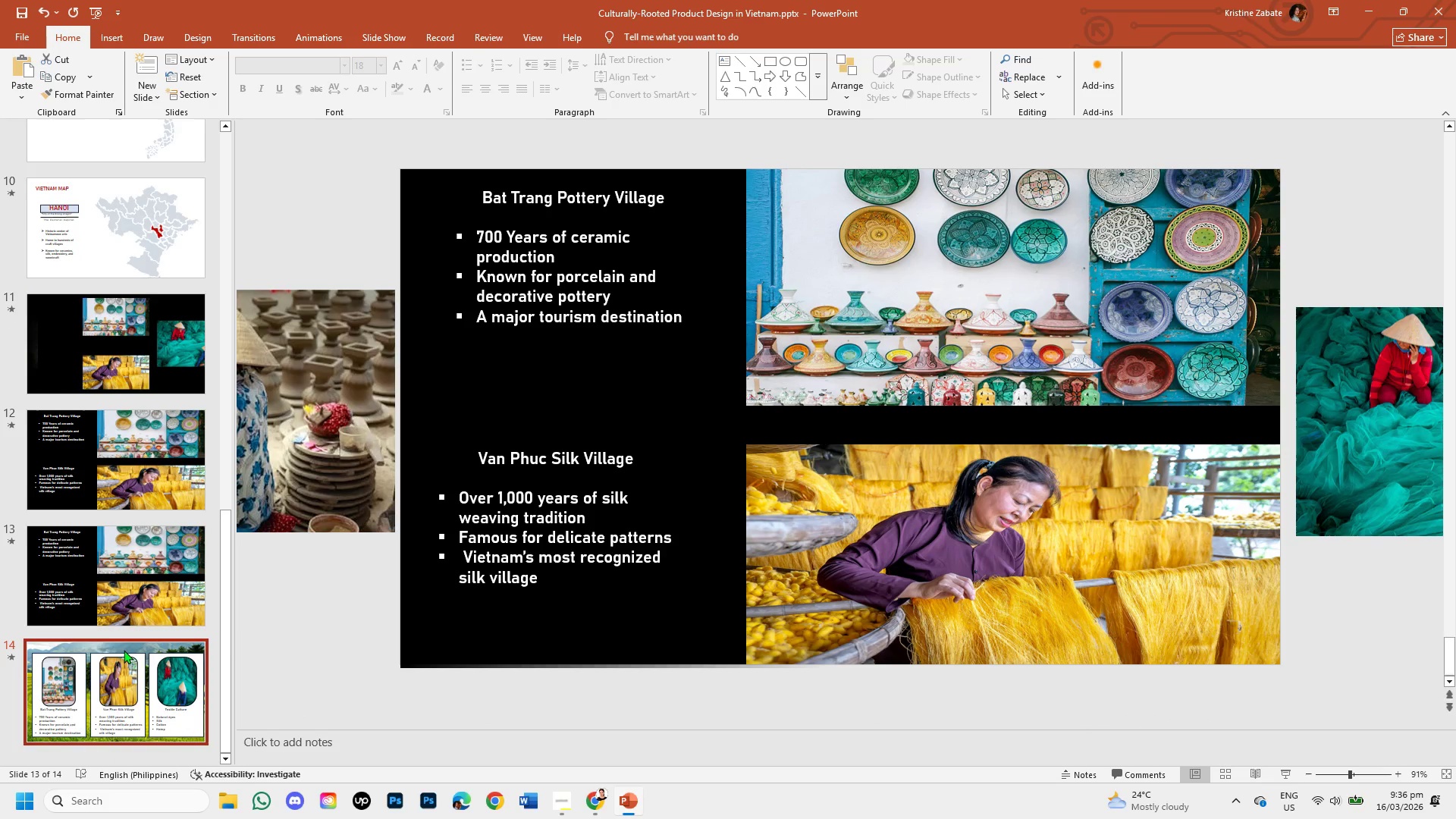 
right_click([124, 650])
 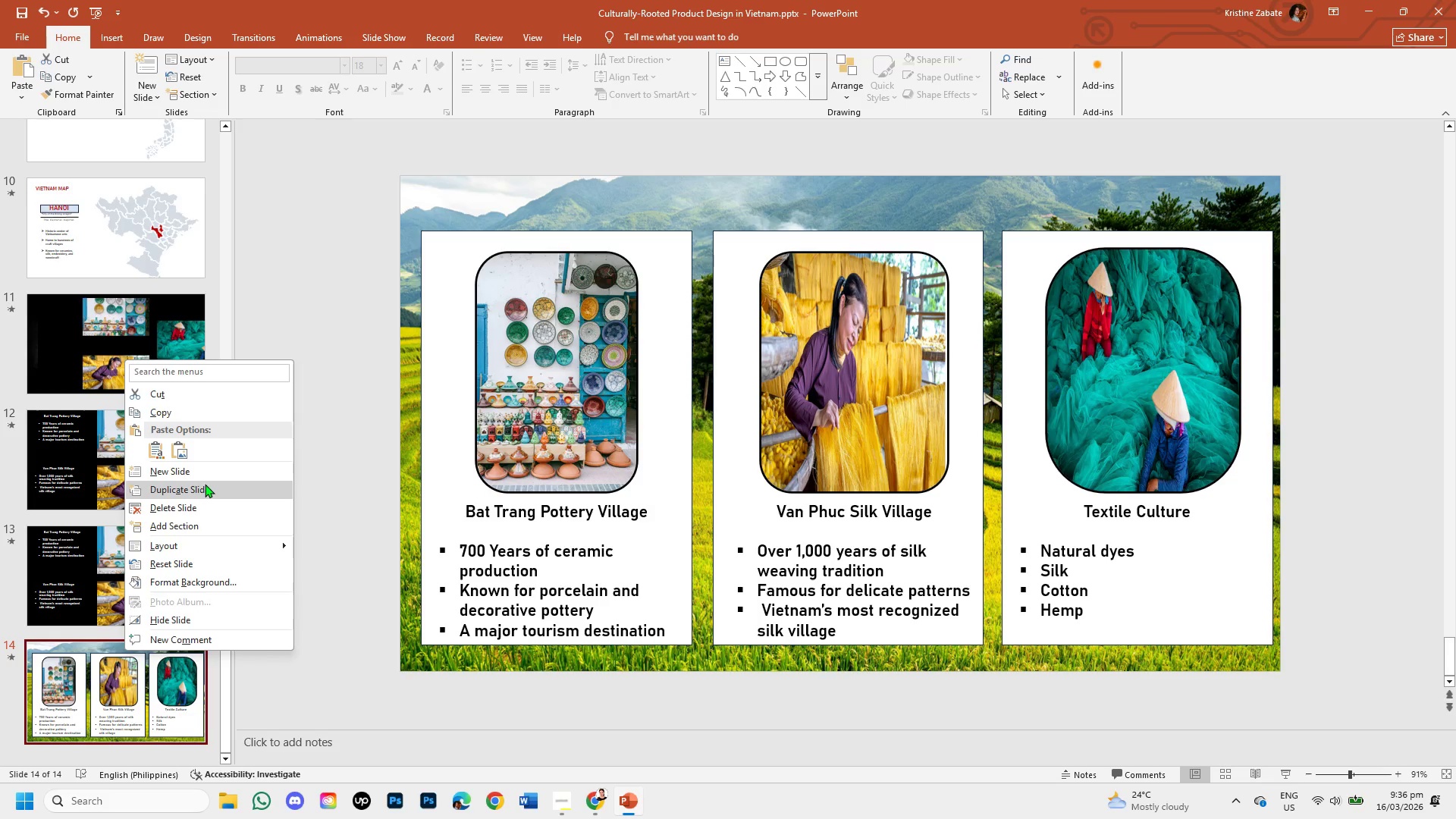 
left_click([202, 504])
 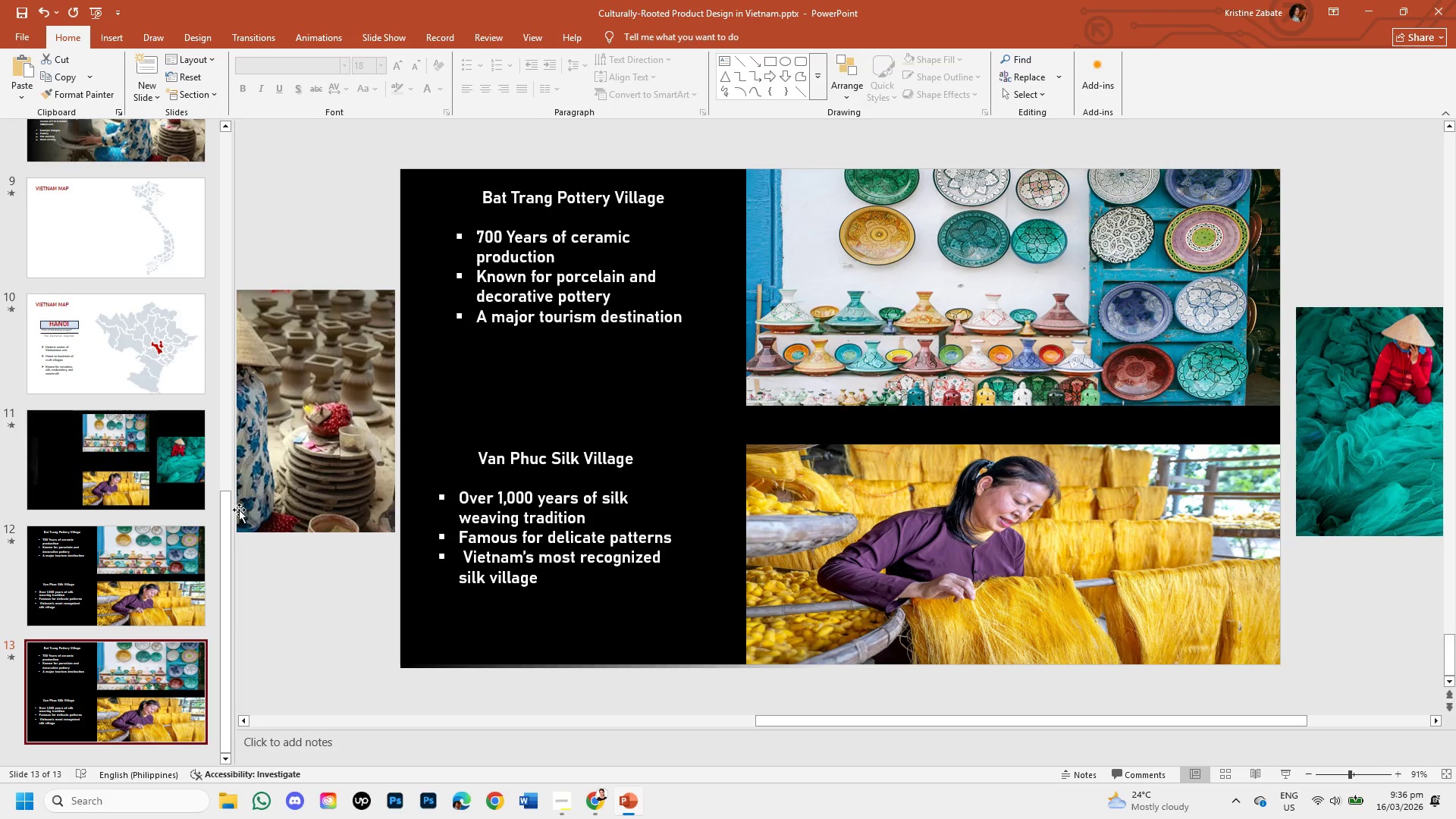 
wait(5.48)
 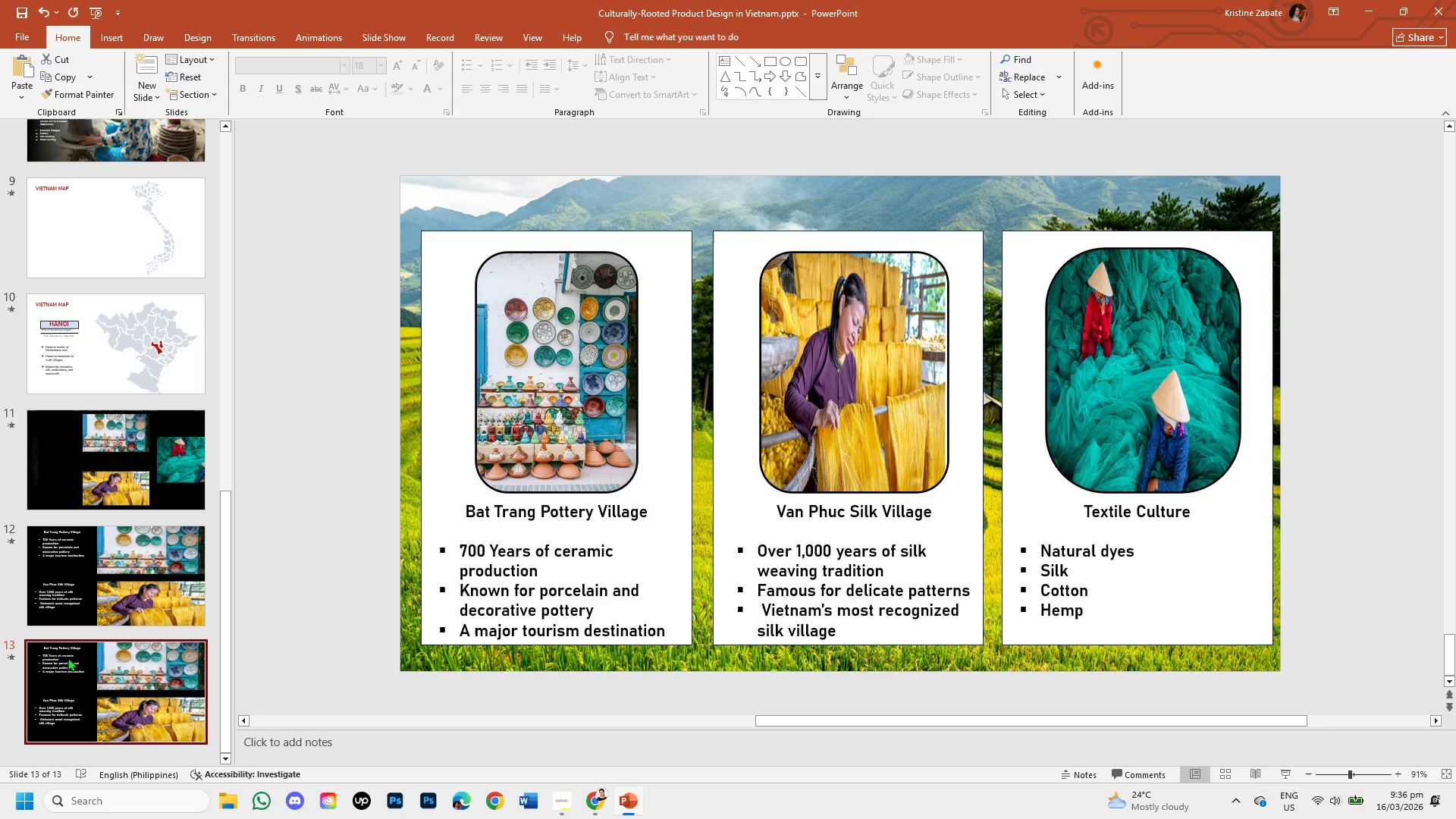 
left_click([191, 576])
 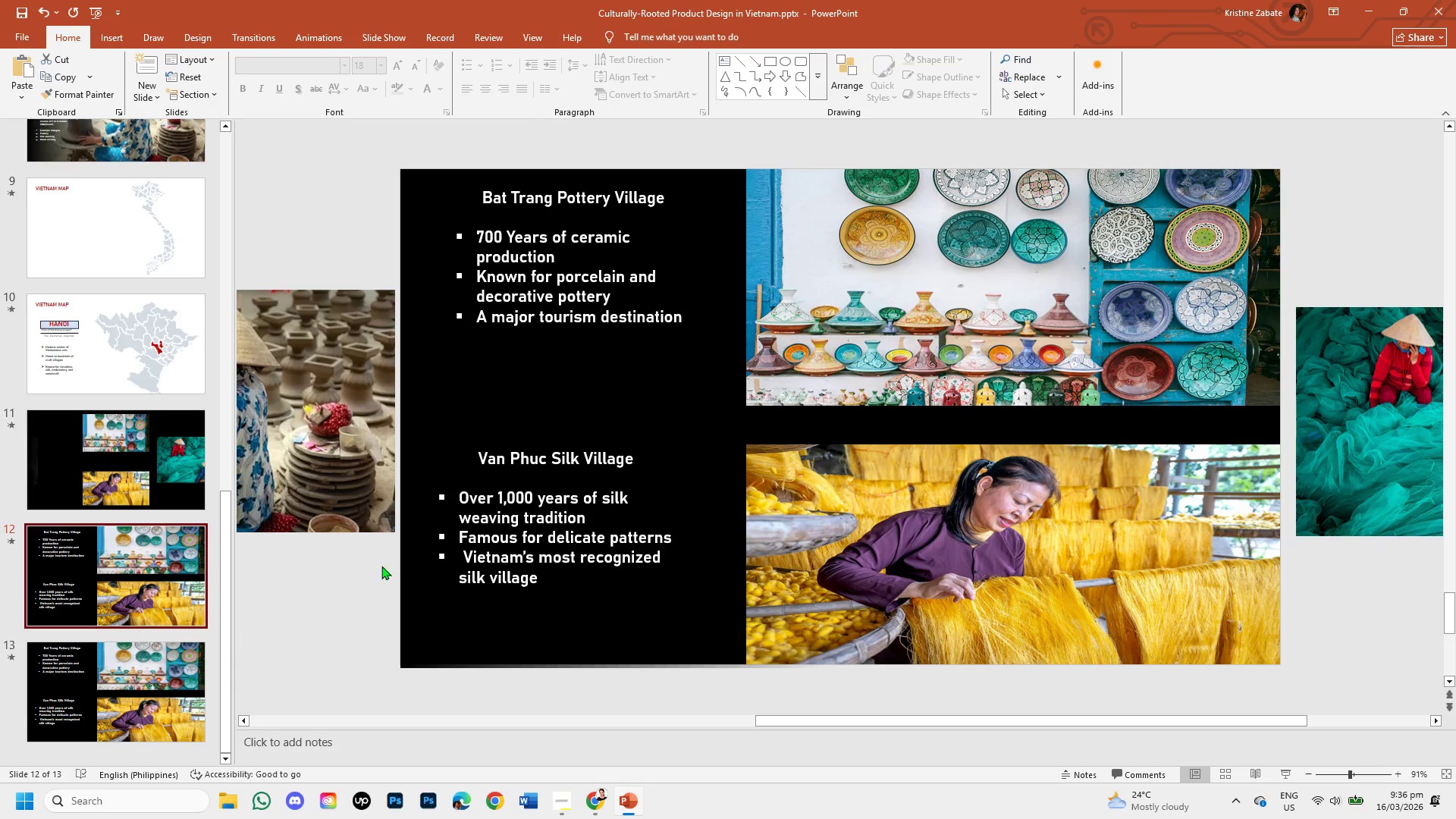 
left_click([174, 689])
 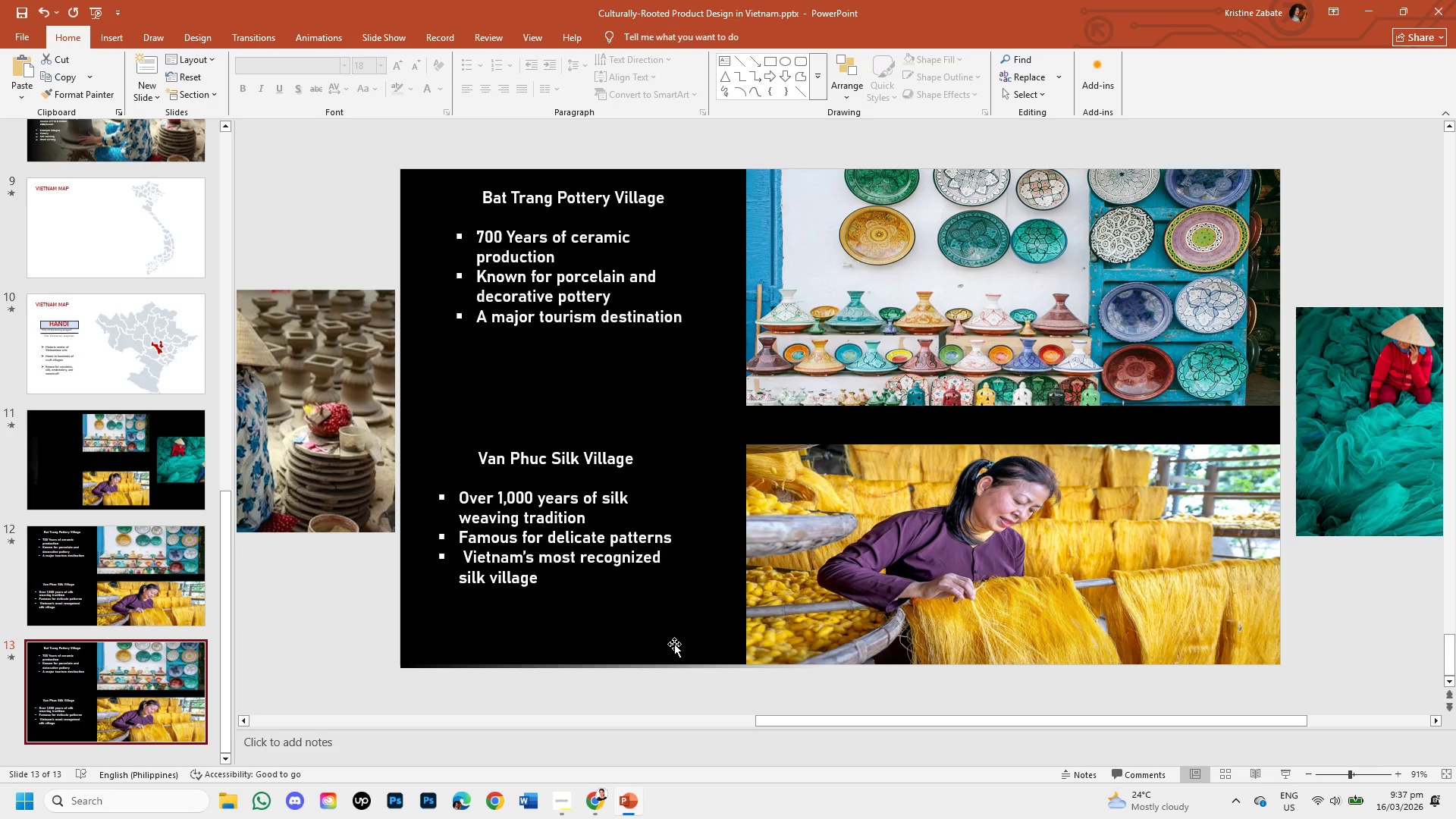 
wait(33.78)
 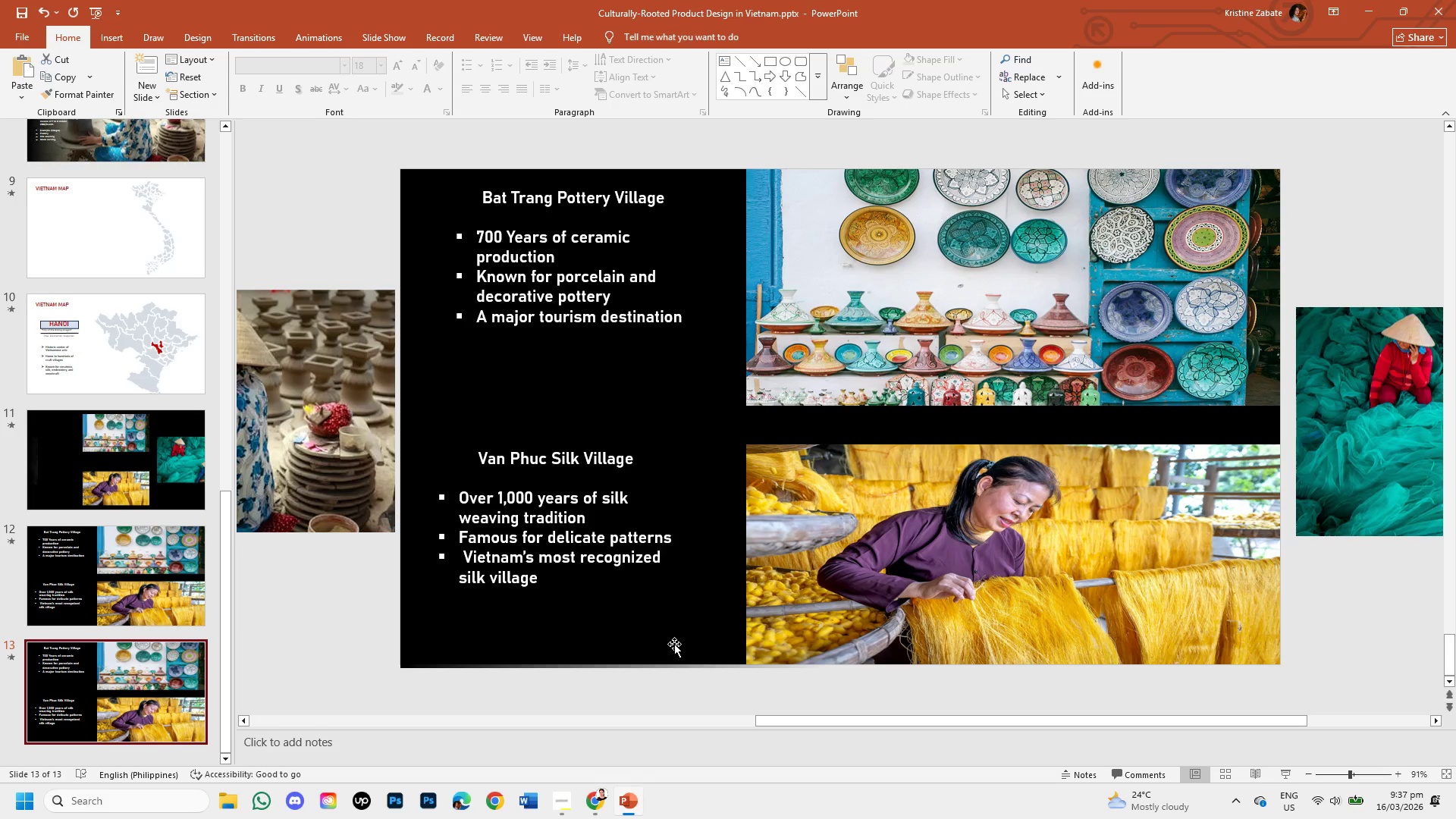 
left_click([540, 455])
 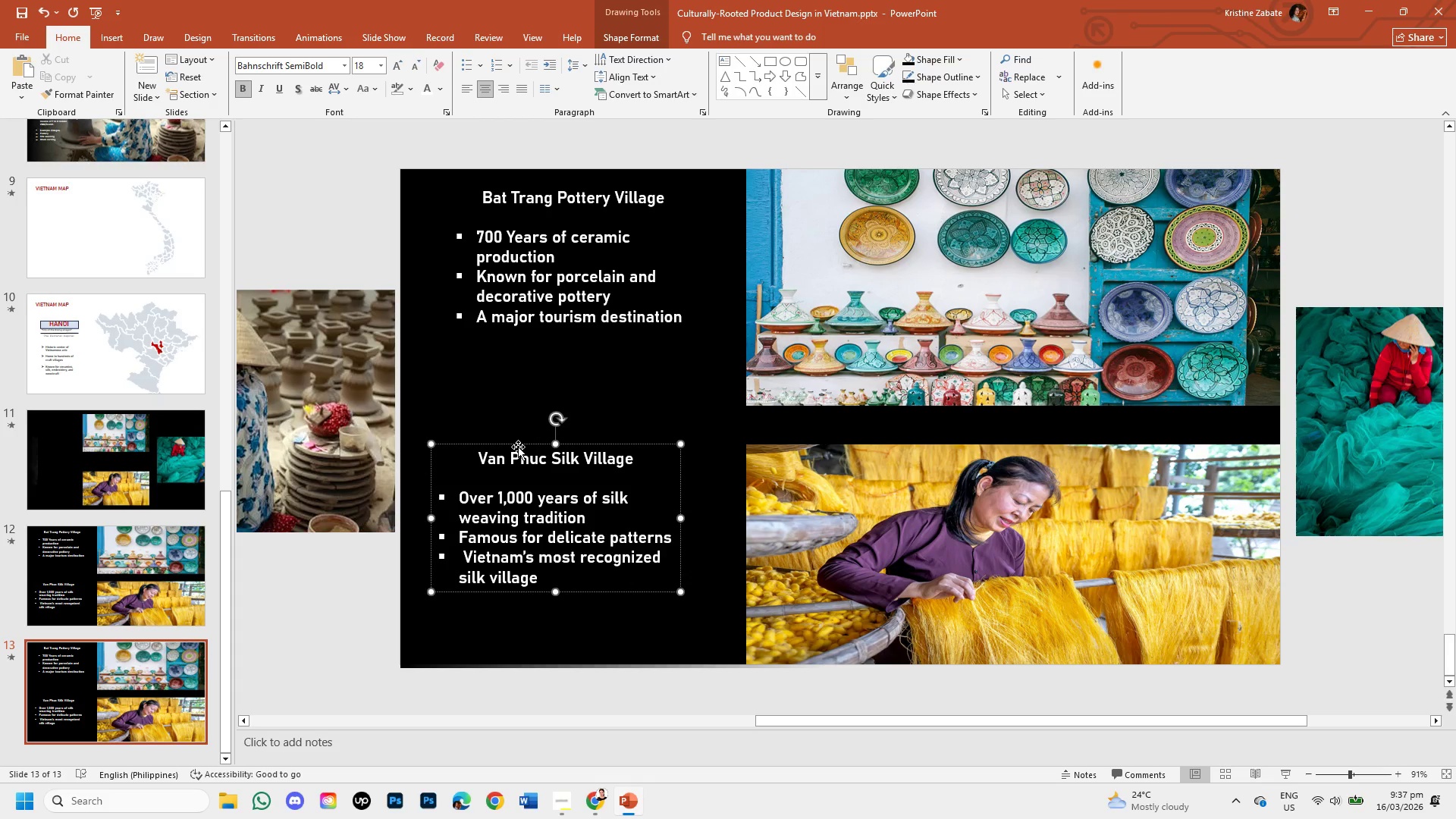 
left_click([518, 447])
 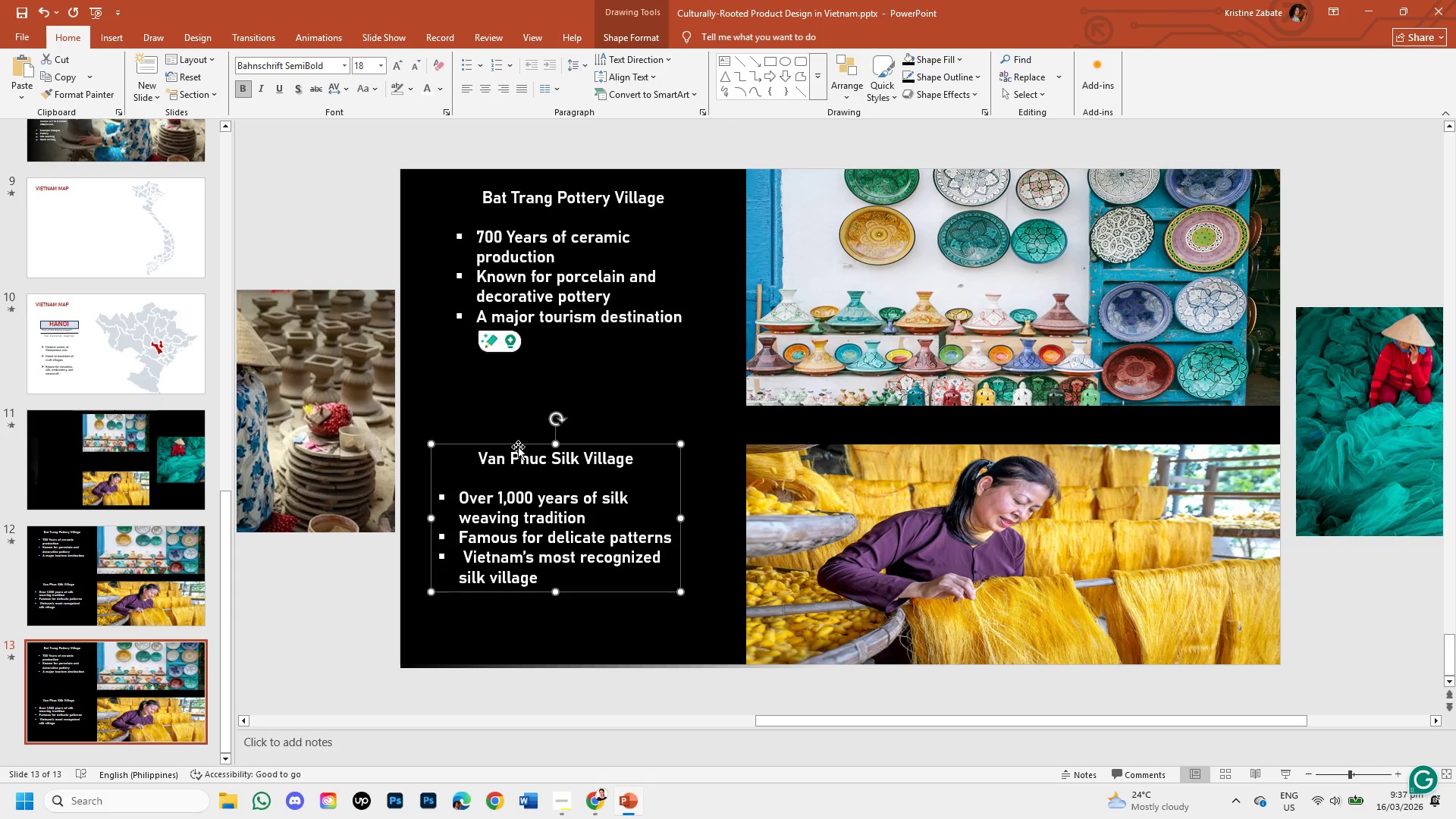 
key(Backspace)
 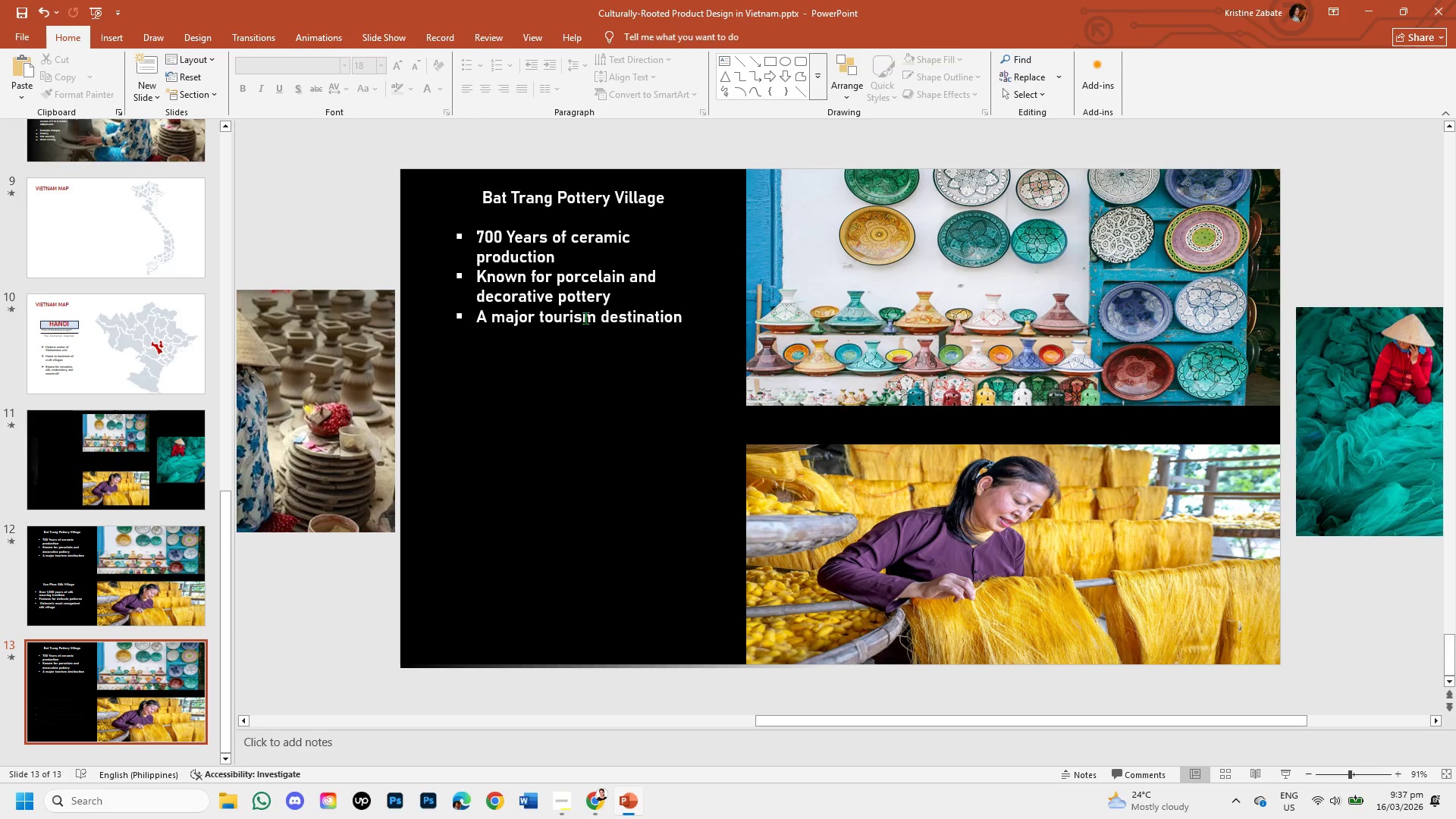 
left_click([561, 259])
 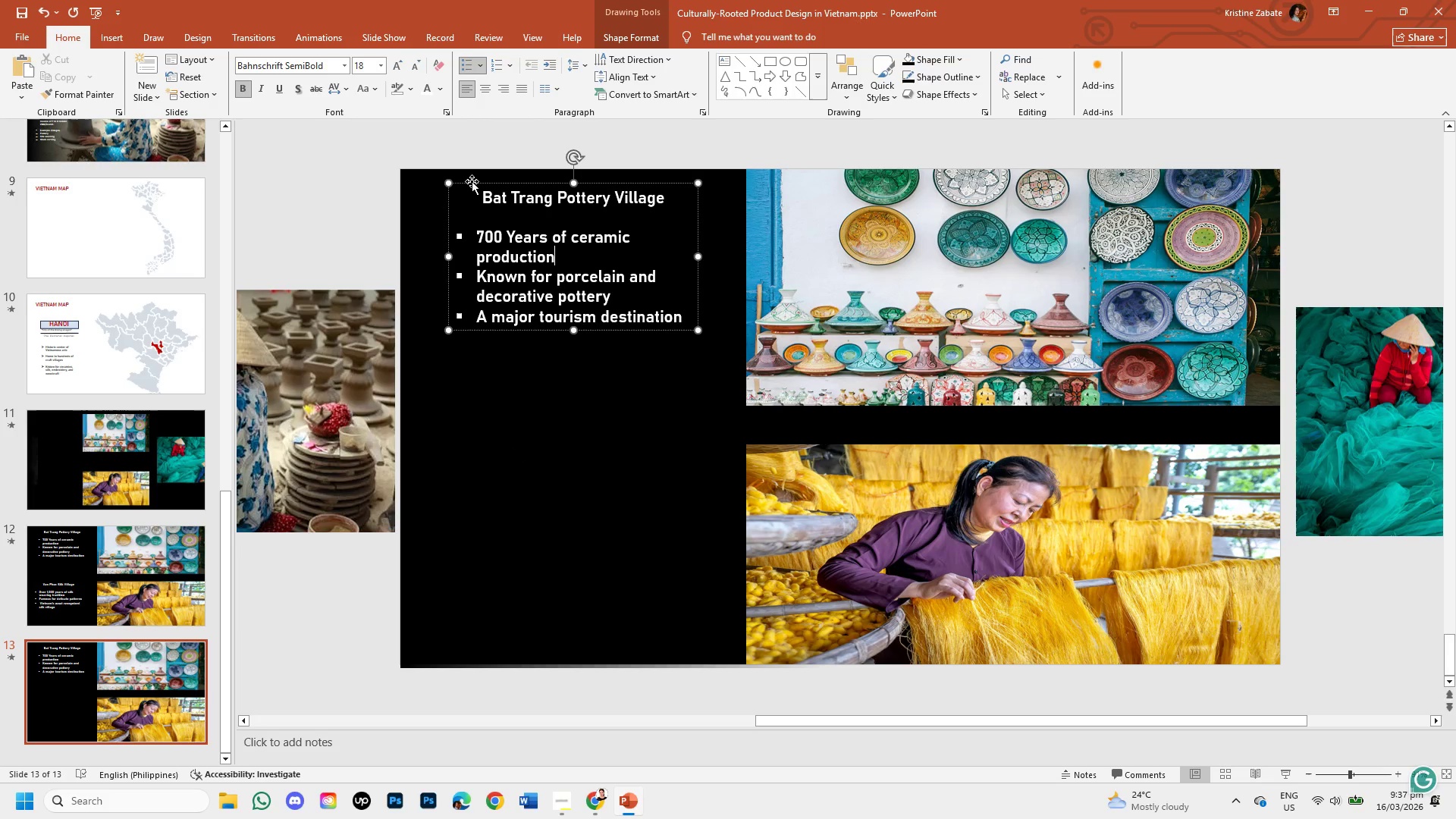 
left_click([472, 183])
 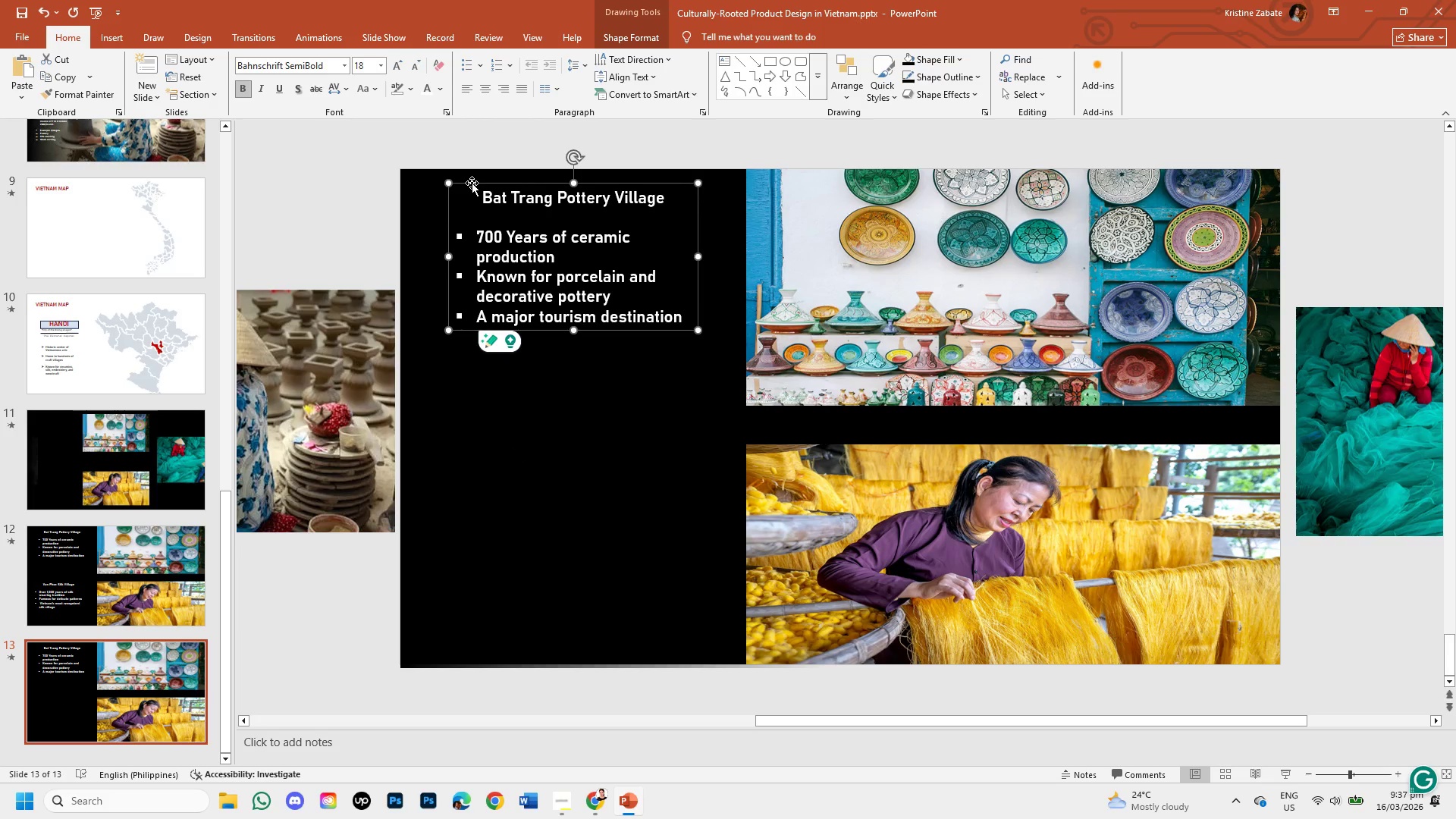 
key(Backspace)
 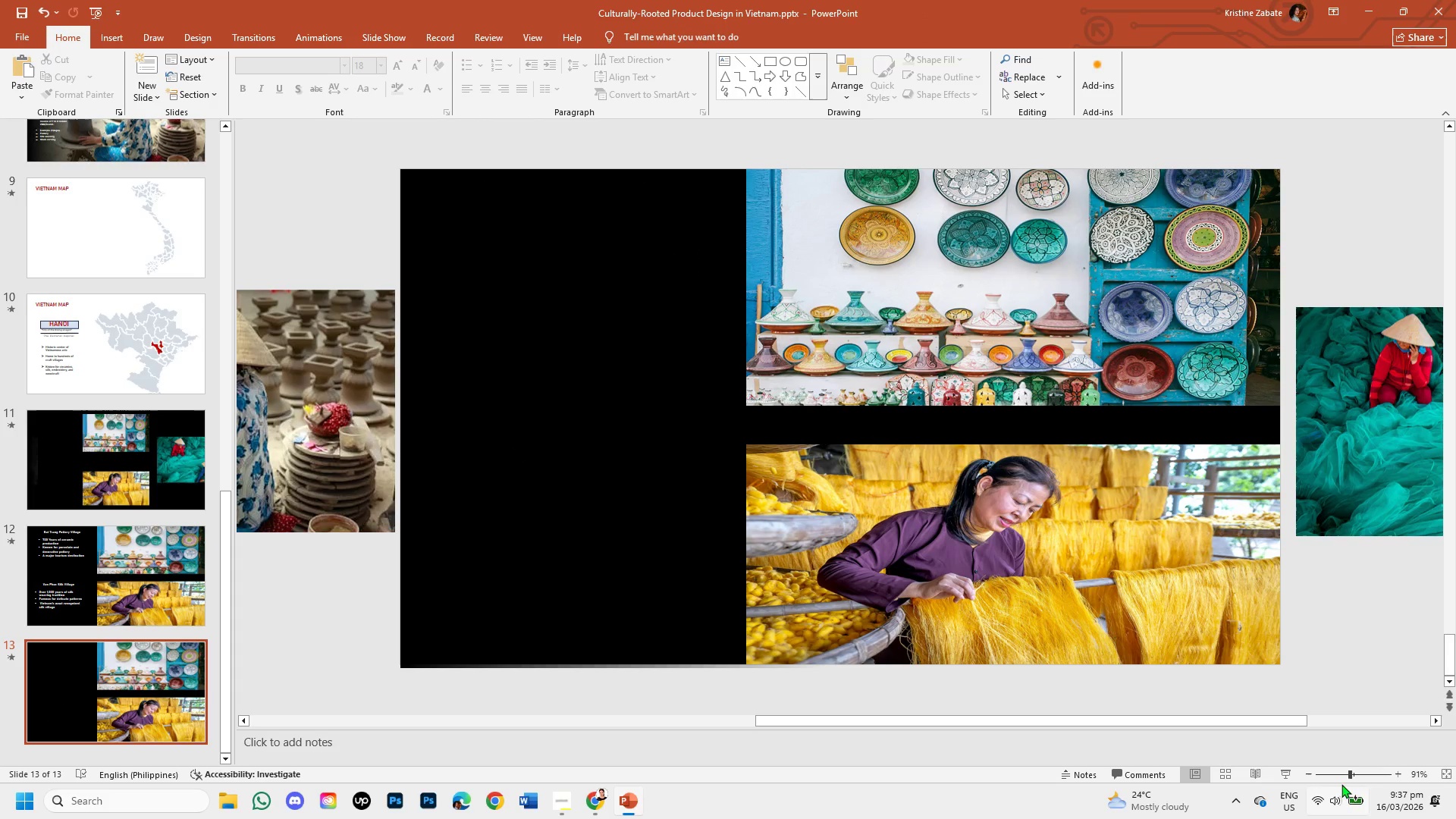 
left_click([1339, 772])
 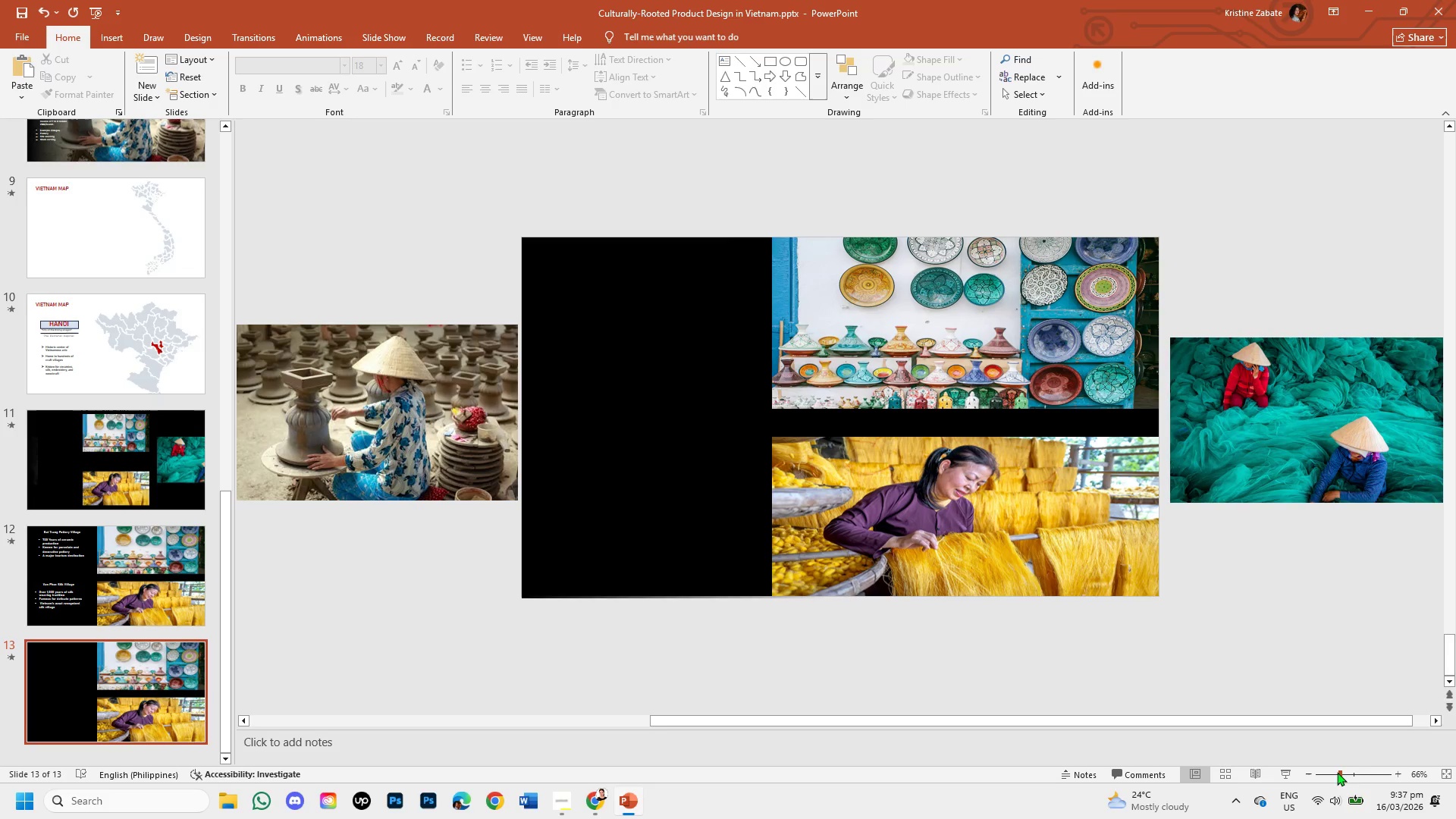 
left_click([1323, 773])
 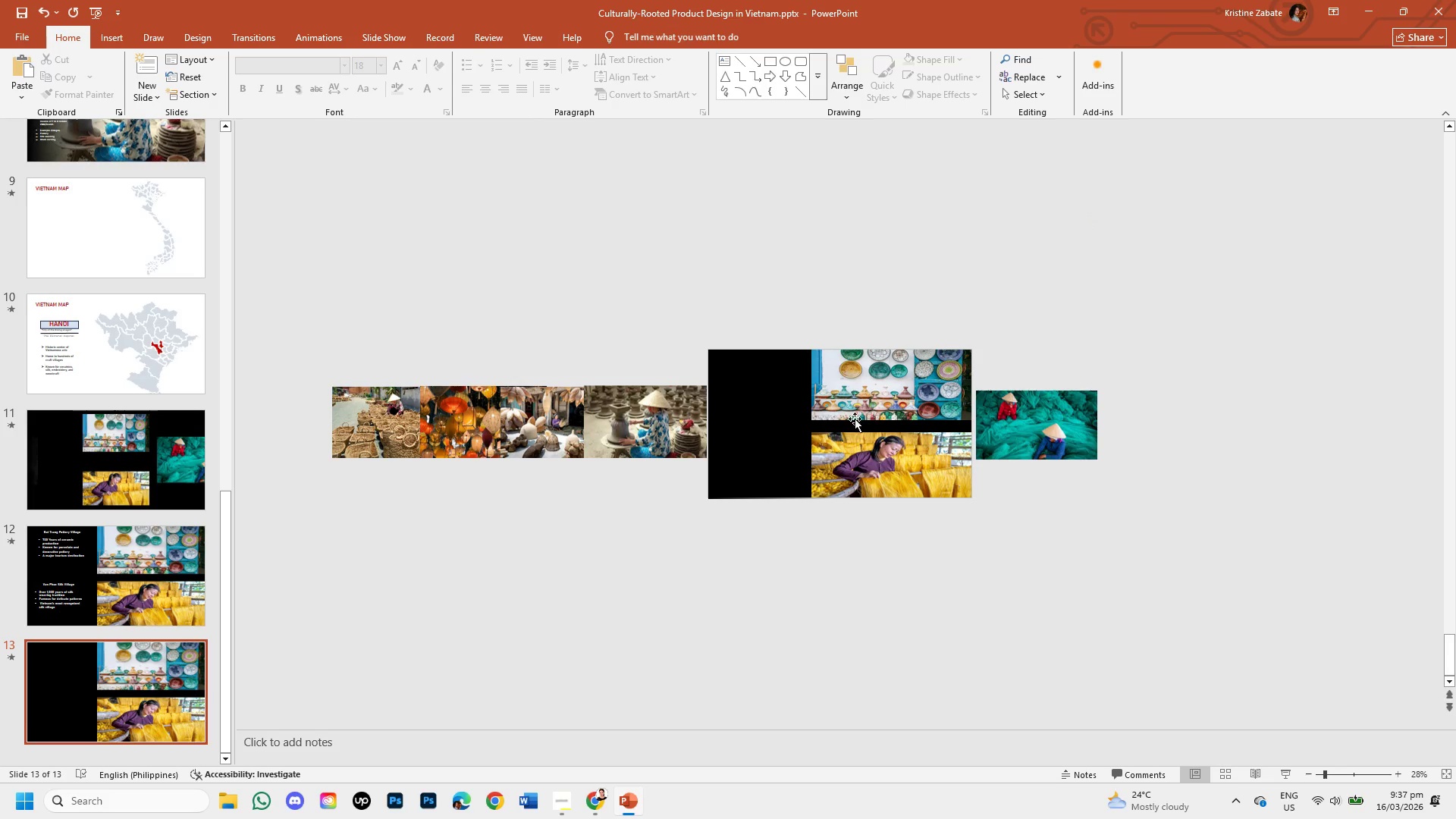 
left_click([856, 406])
 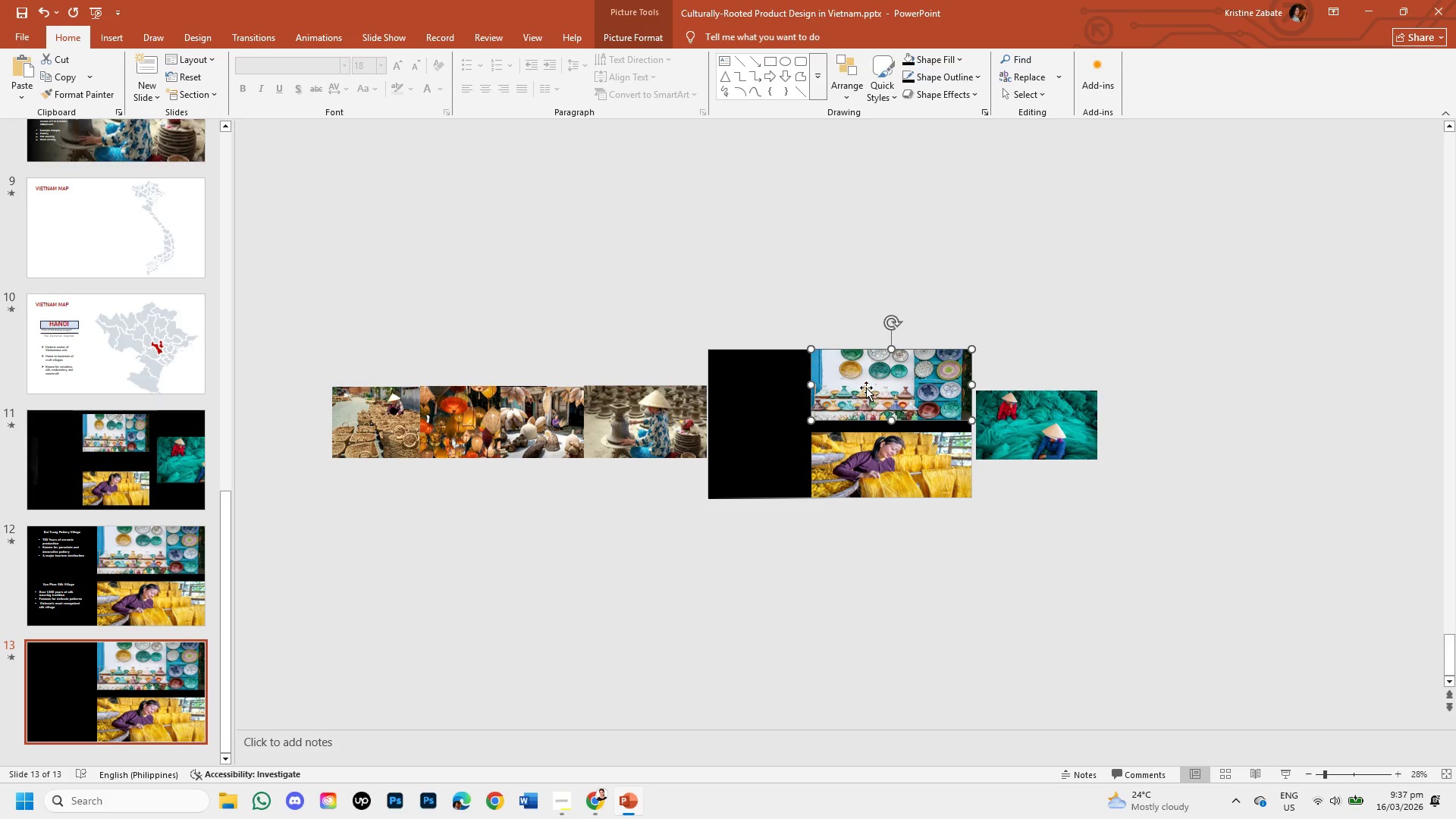 
left_click_drag(start_coordinate=[867, 387], to_coordinate=[660, 425])
 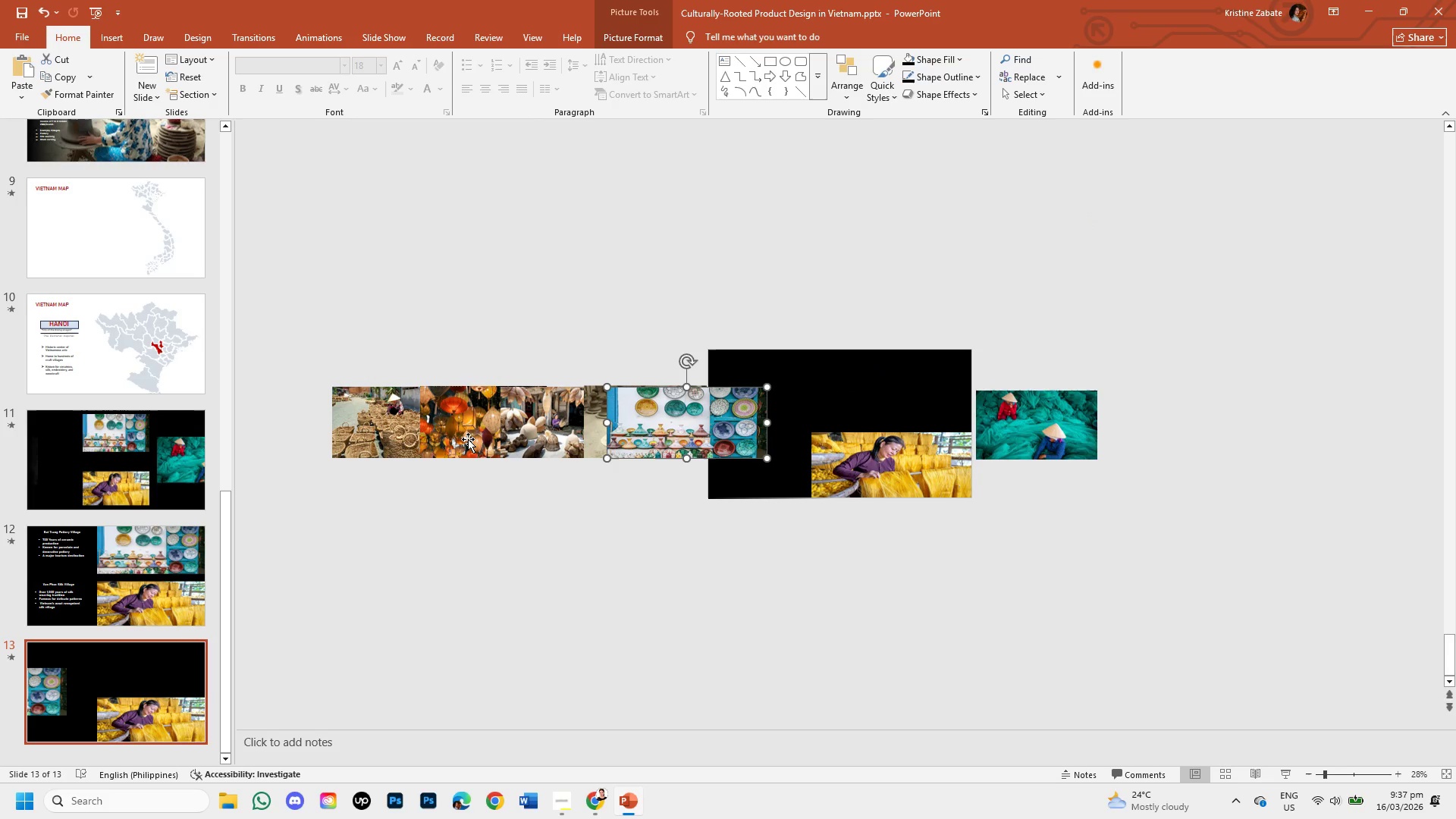 
left_click_drag(start_coordinate=[395, 419], to_coordinate=[336, 424])
 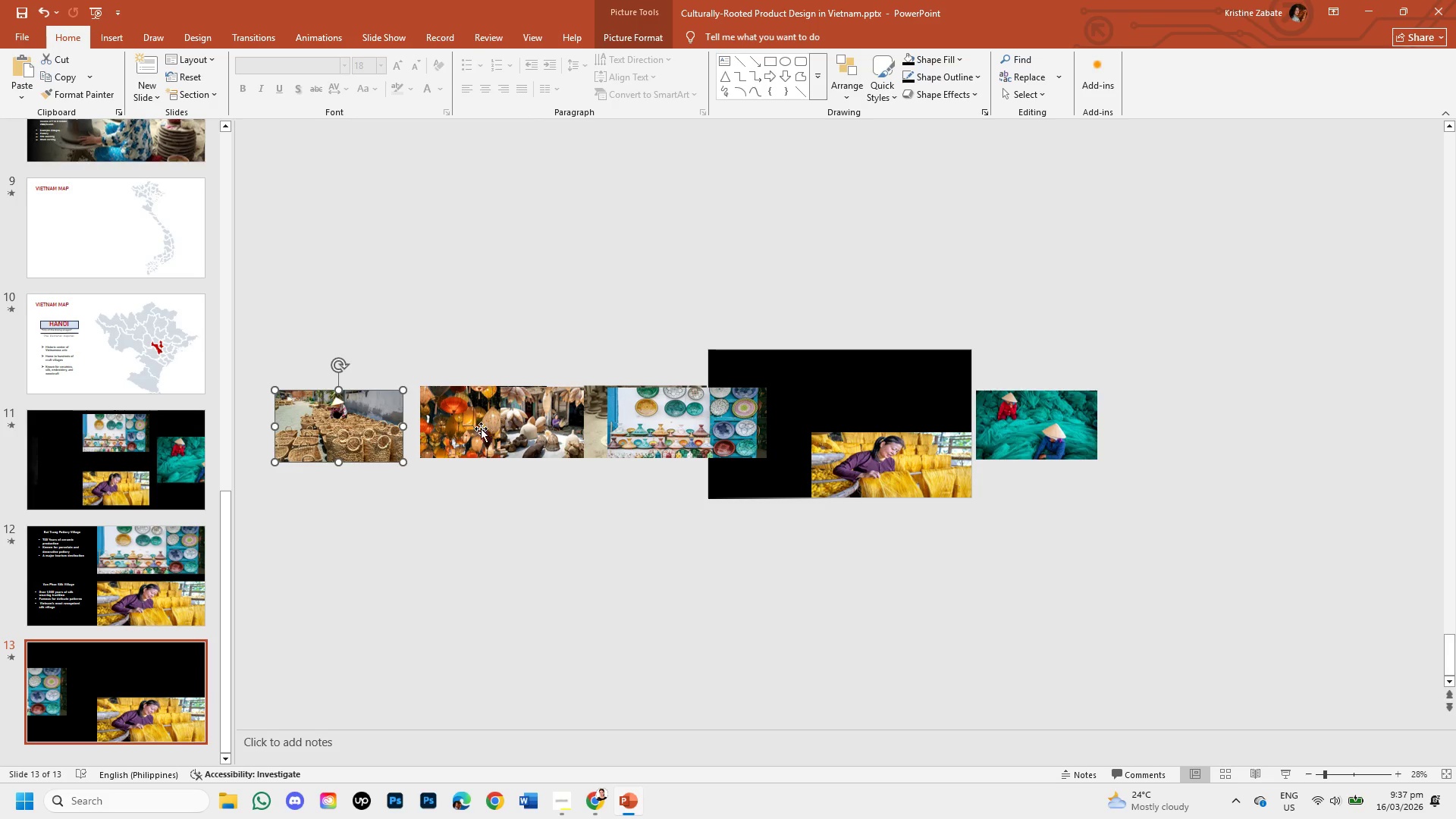 
left_click_drag(start_coordinate=[473, 428], to_coordinate=[422, 428])
 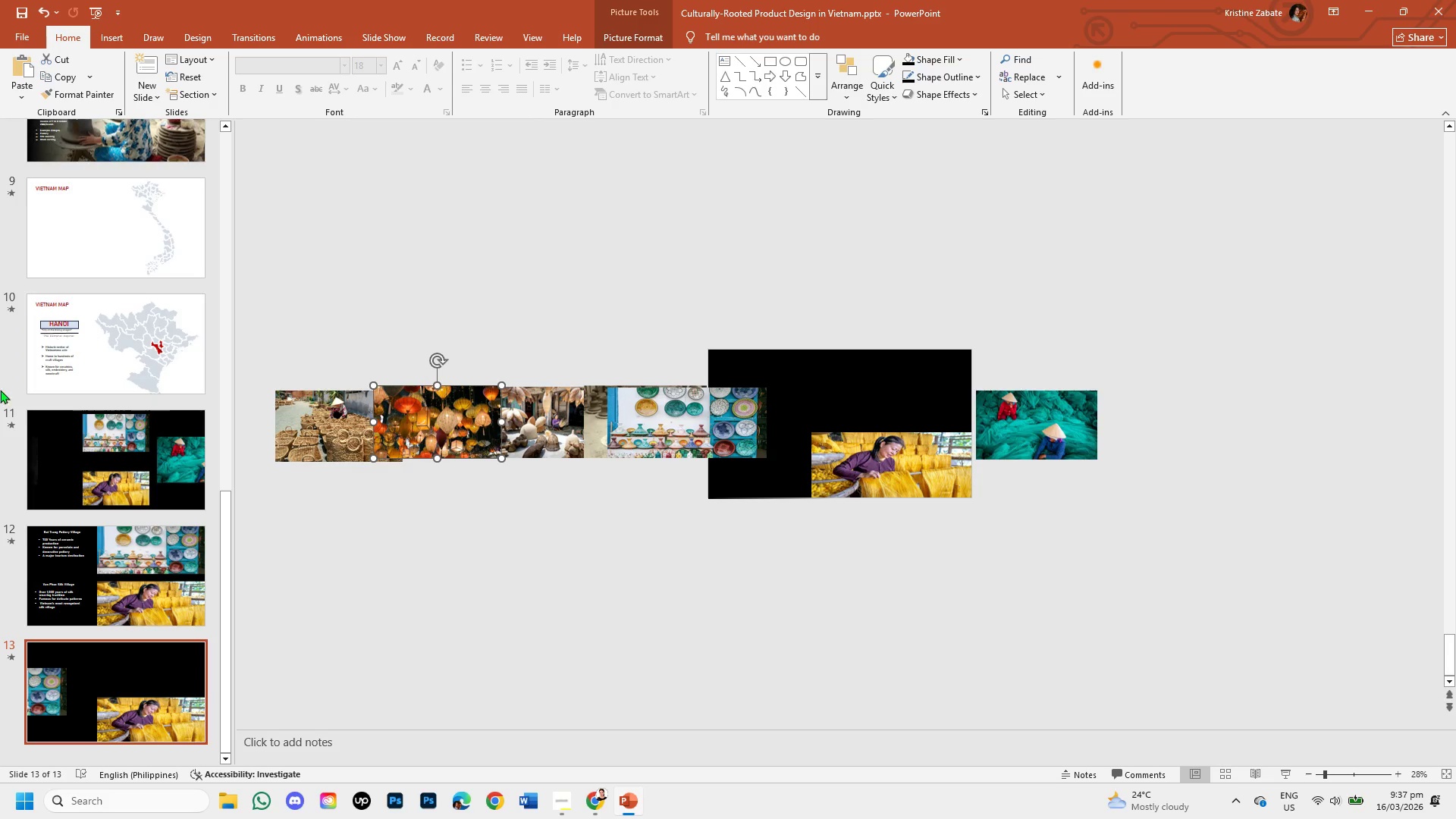 
left_click_drag(start_coordinate=[335, 414], to_coordinate=[324, 410])
 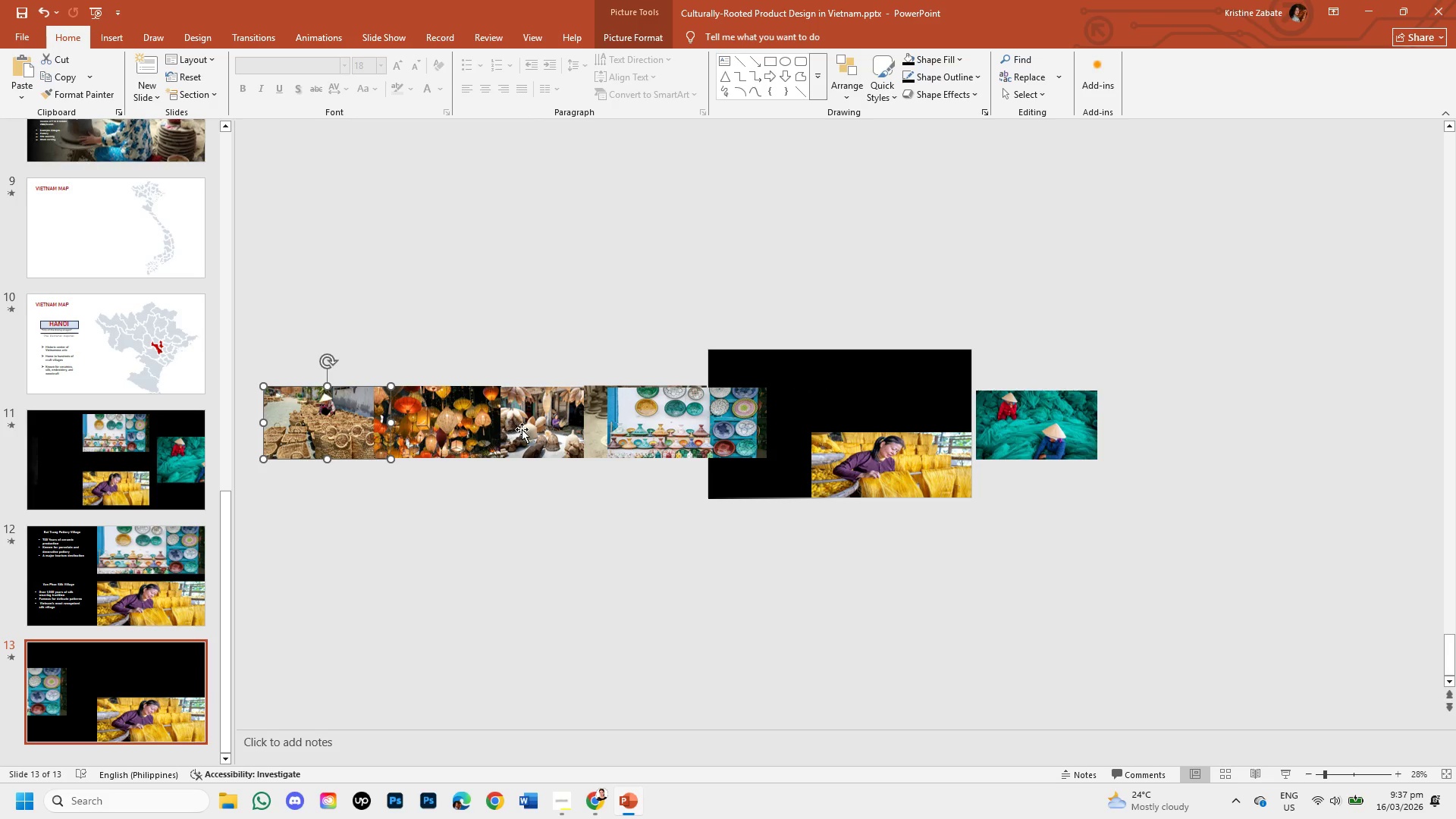 
left_click([523, 429])
 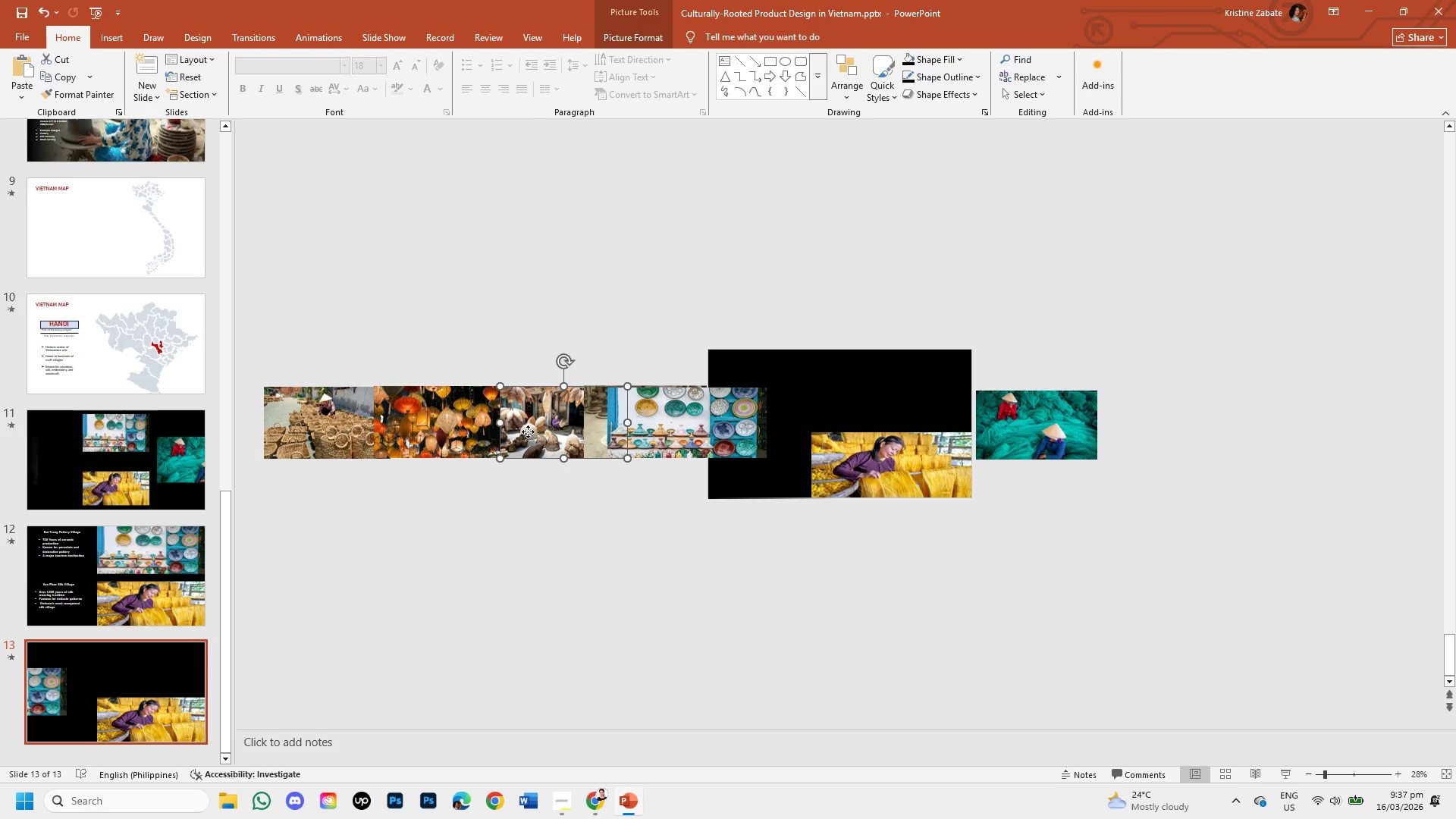 
left_click_drag(start_coordinate=[528, 431], to_coordinate=[431, 431])
 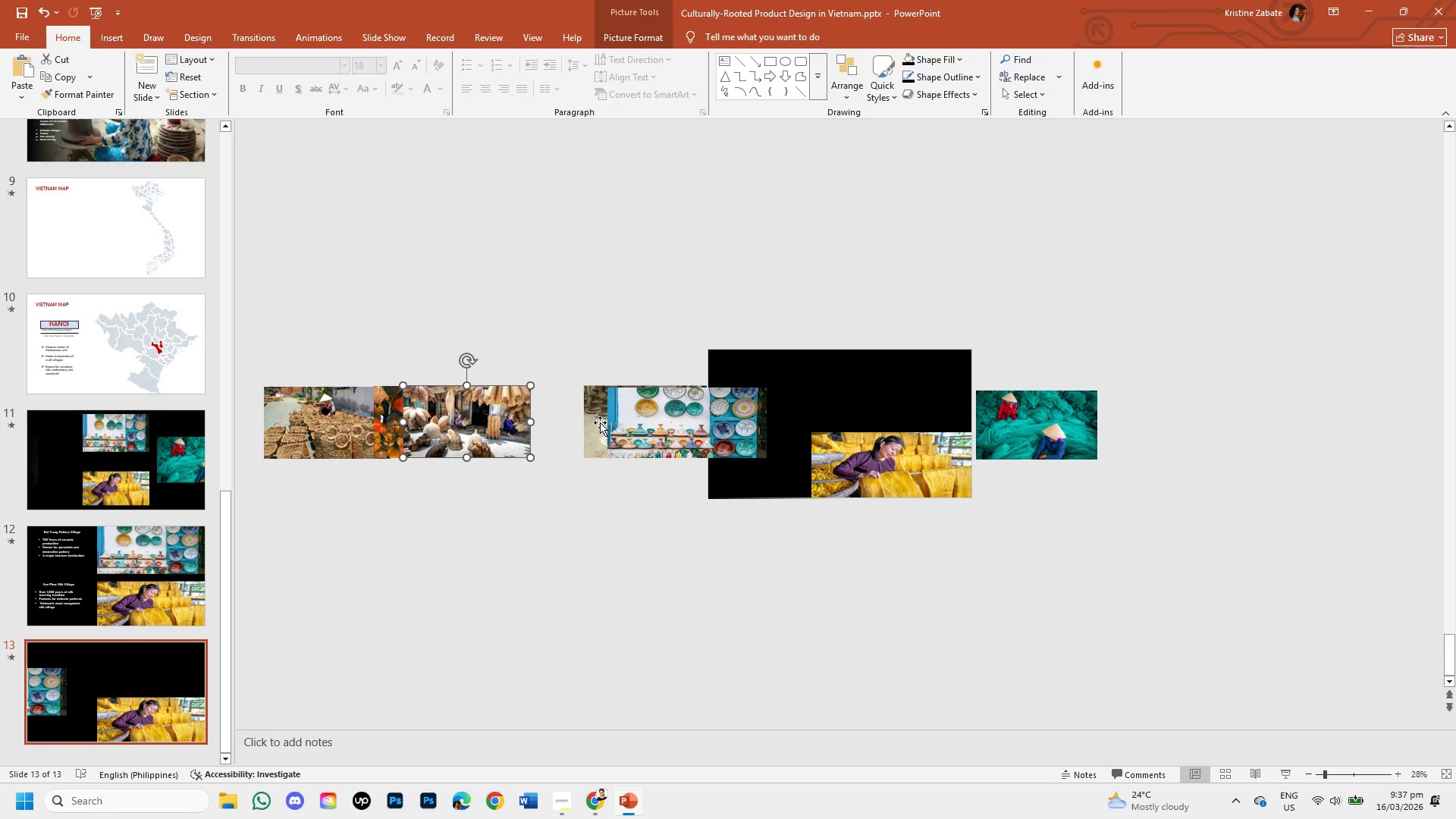 
left_click_drag(start_coordinate=[600, 422], to_coordinate=[458, 419])
 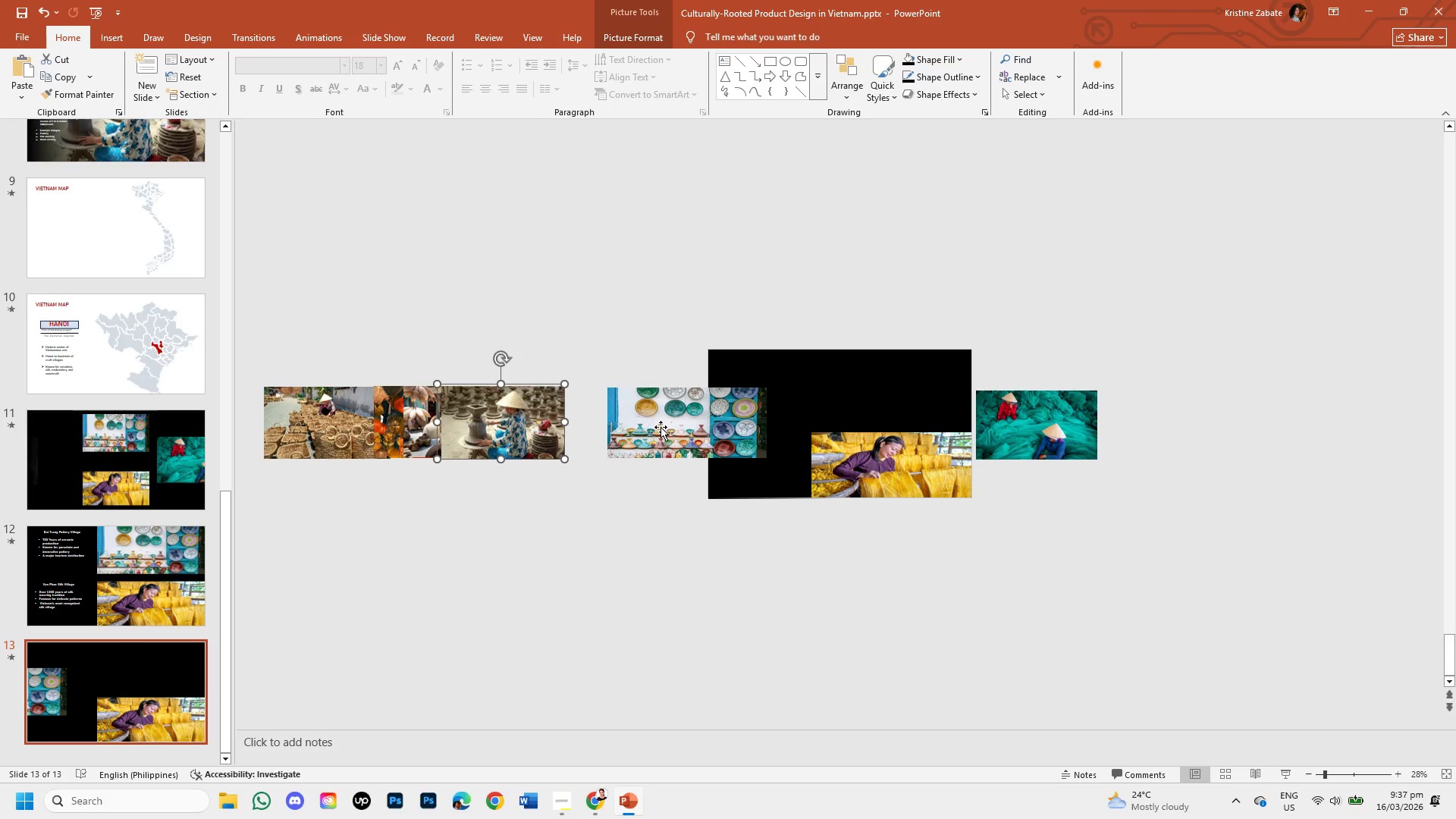 
left_click_drag(start_coordinate=[662, 428], to_coordinate=[555, 427])
 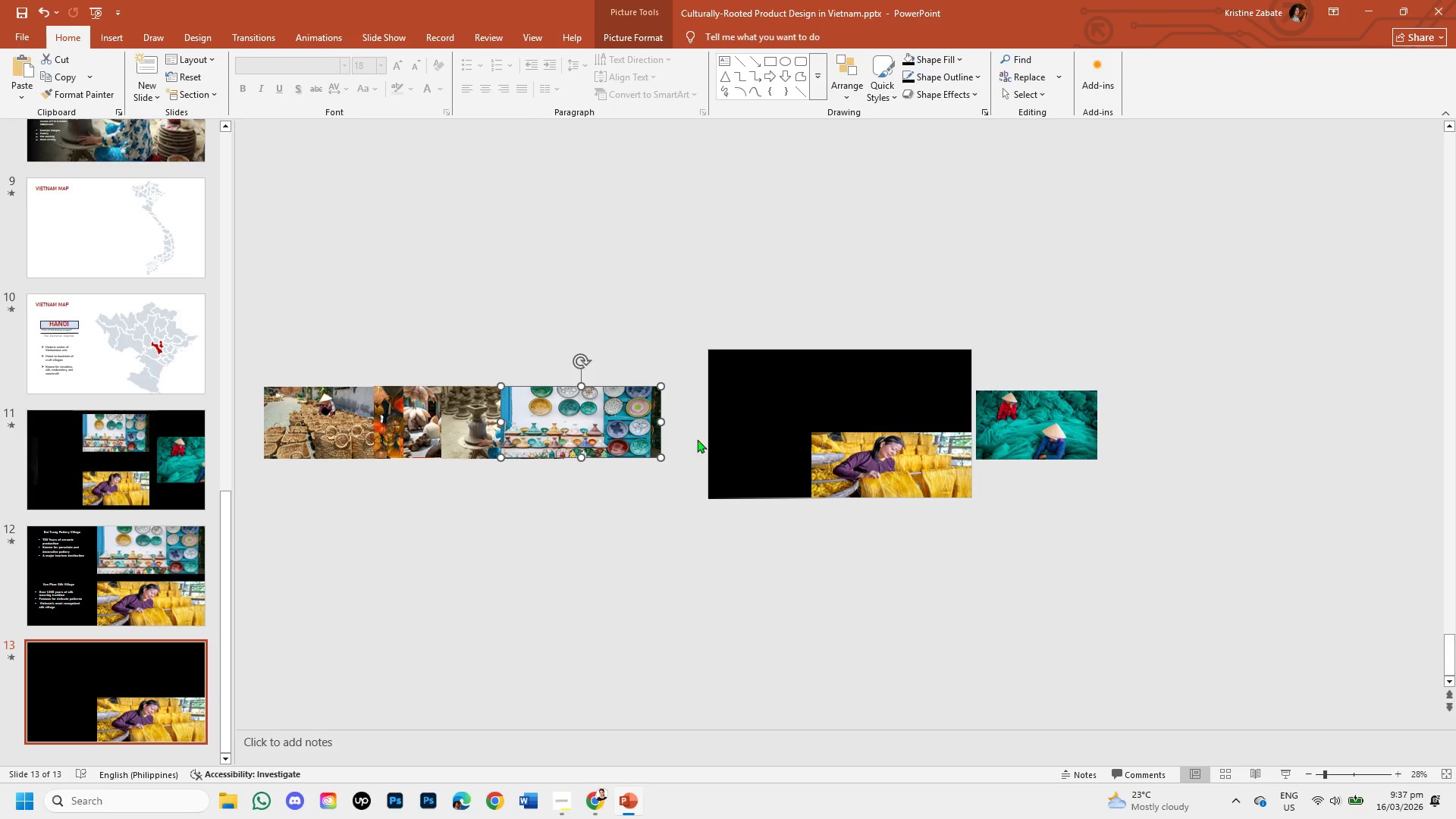 
left_click([883, 469])
 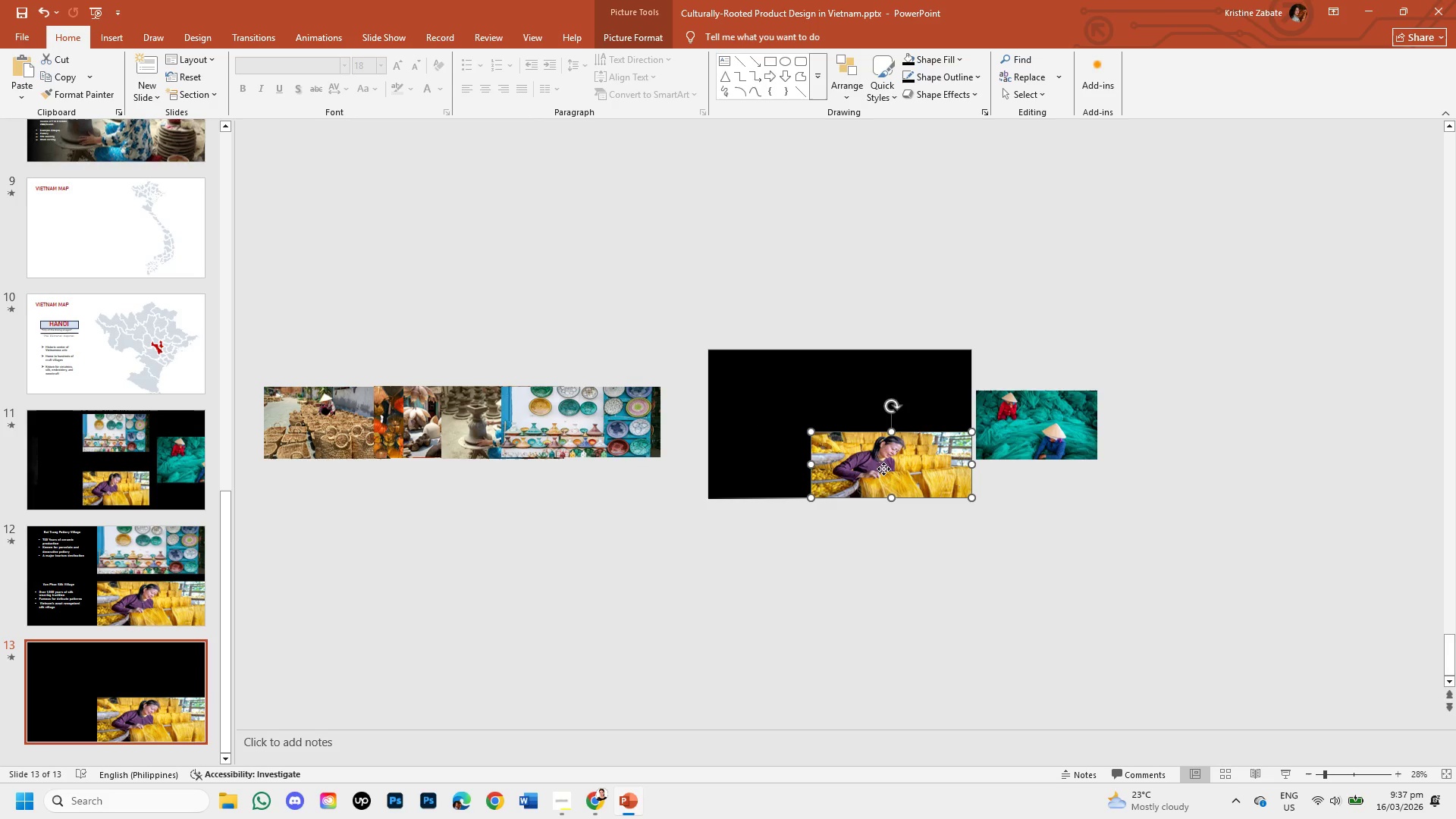 
left_click_drag(start_coordinate=[883, 469], to_coordinate=[645, 421])
 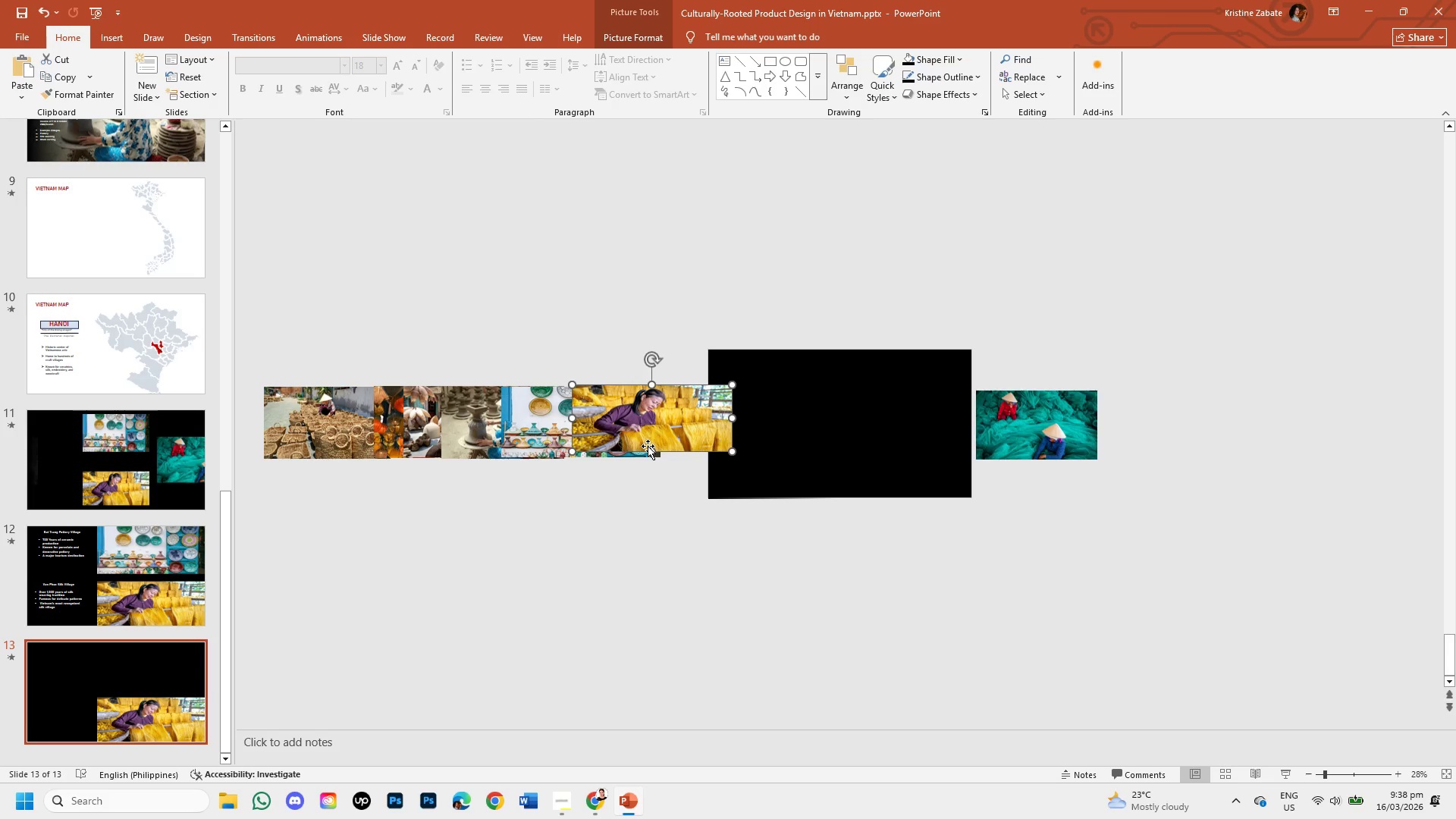 
hold_key(key=ShiftLeft, duration=1.5)
left_click_drag(start_coordinate=[653, 453], to_coordinate=[654, 463])
 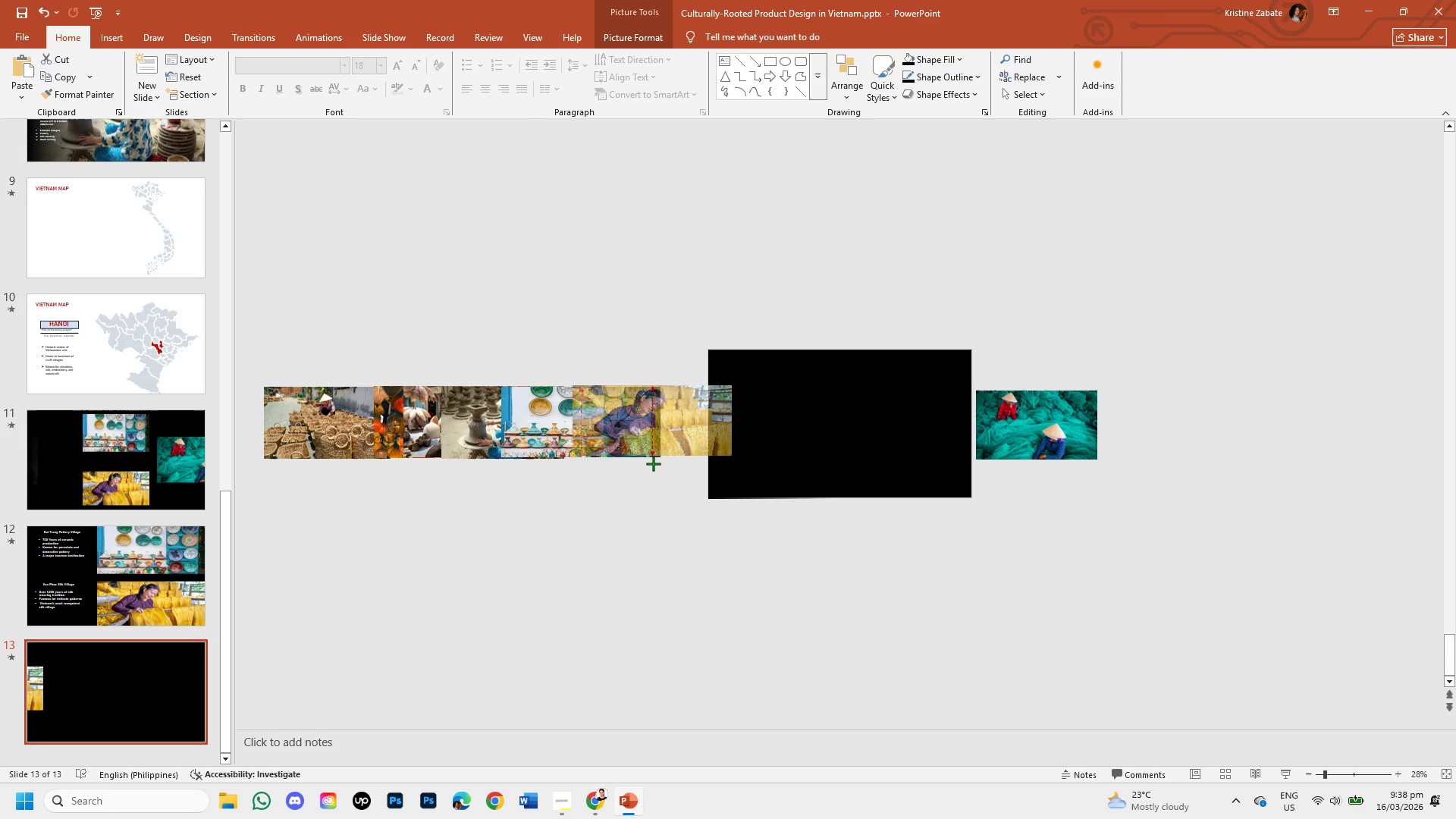 
hold_key(key=ShiftLeft, duration=0.61)
 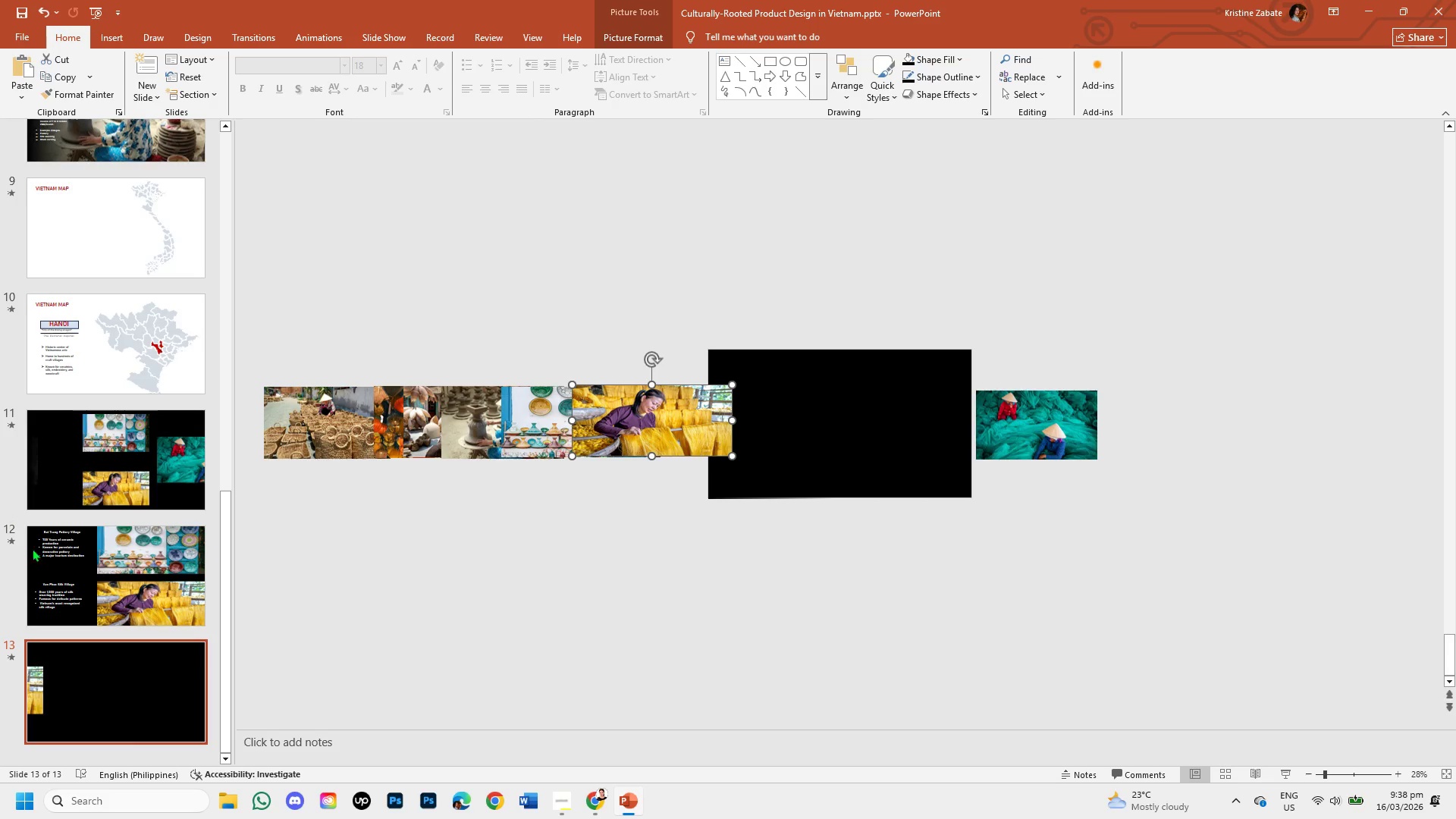 
wait(5.12)
 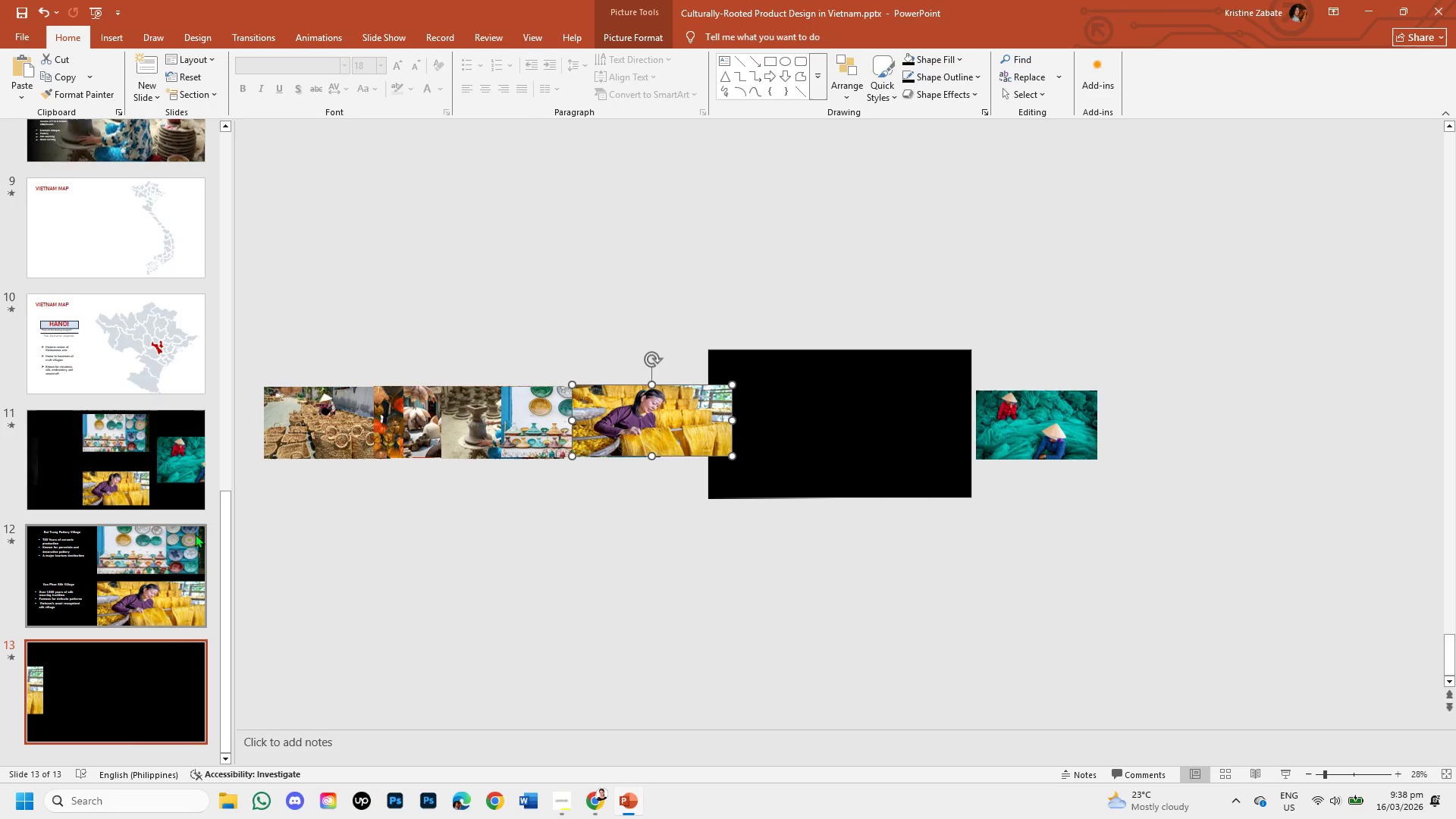 
left_click_drag(start_coordinate=[221, 529], to_coordinate=[225, 529])
 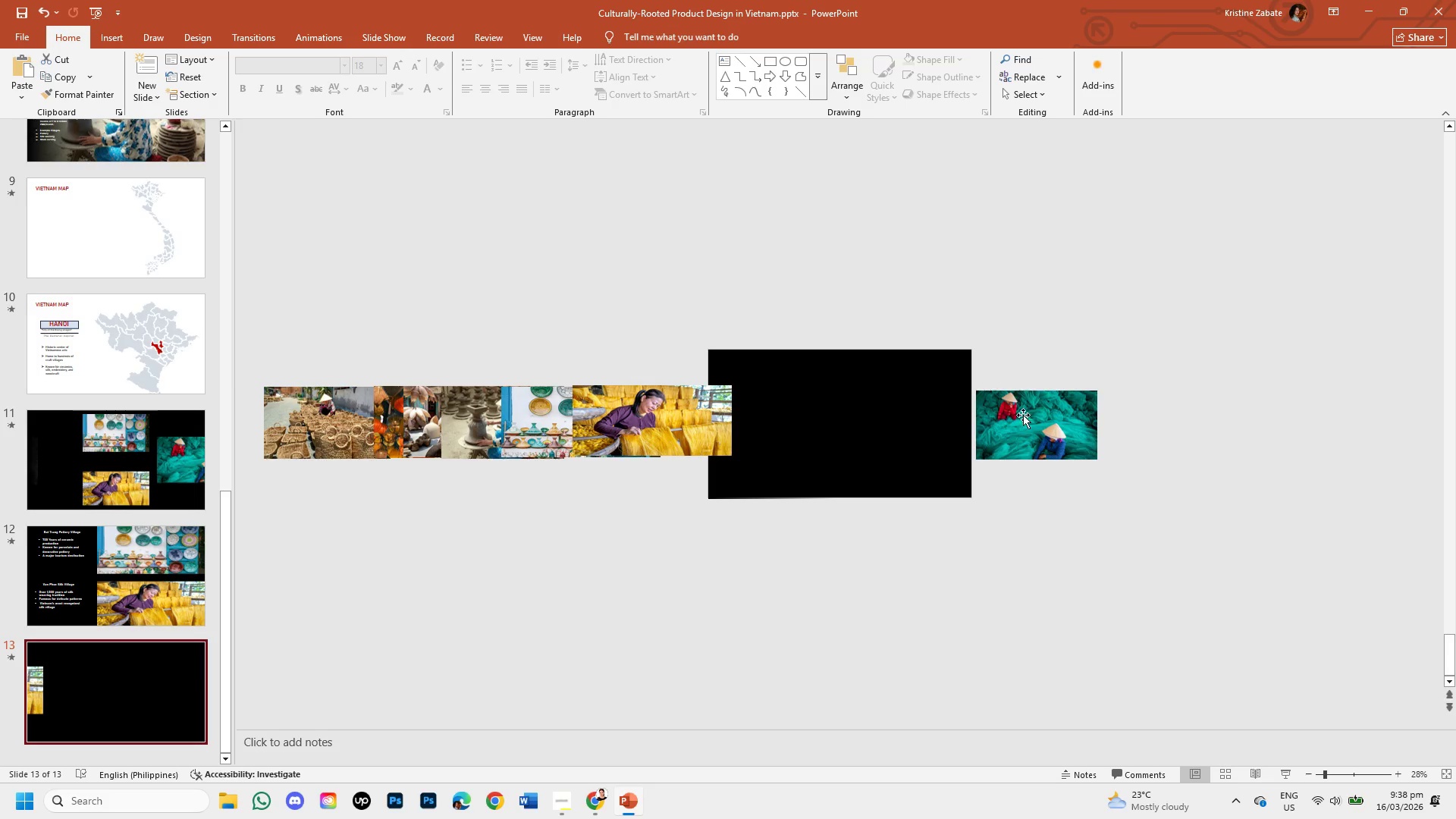 
left_click_drag(start_coordinate=[1027, 429], to_coordinate=[841, 419])
 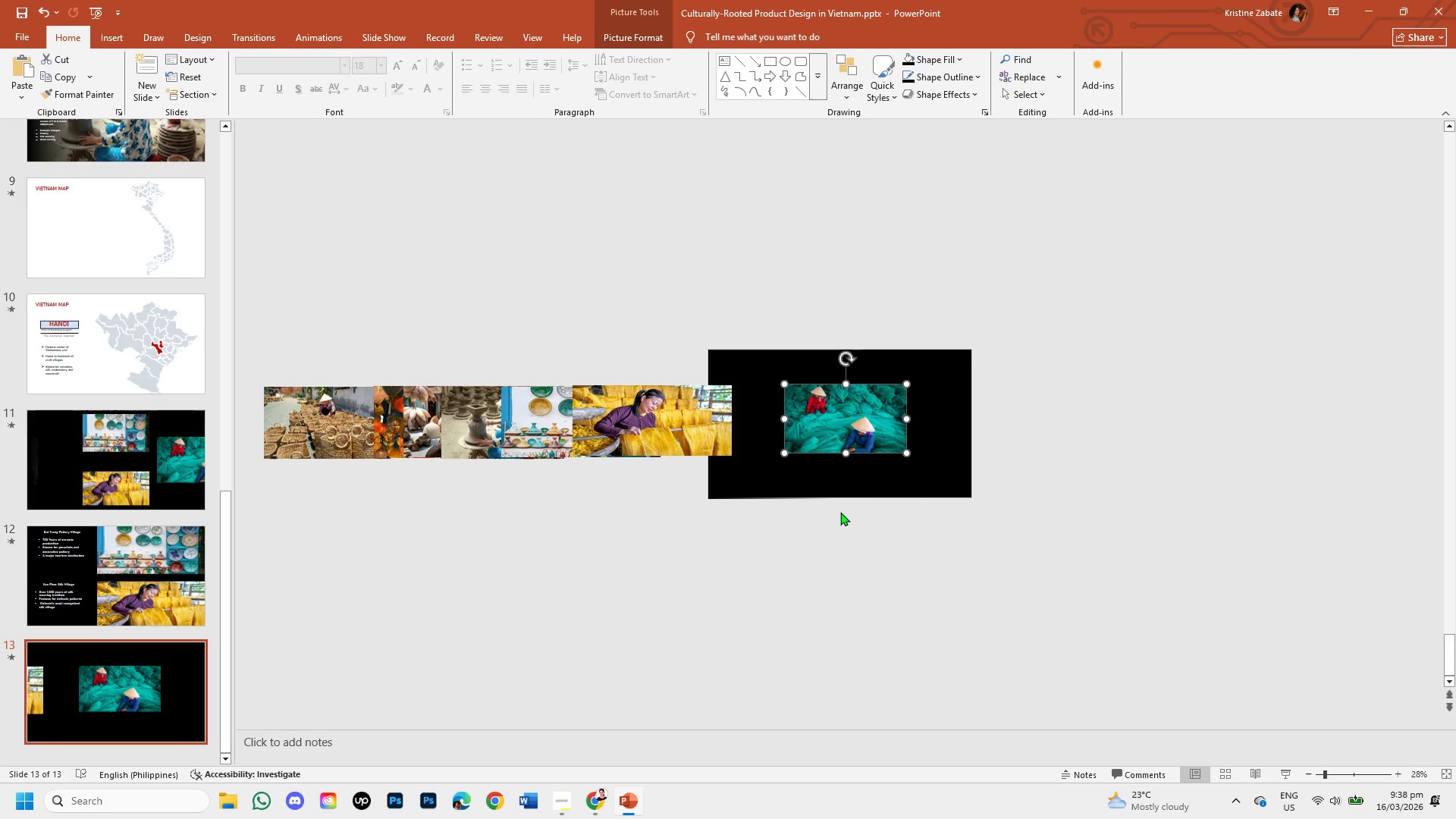 
wait(37.49)
 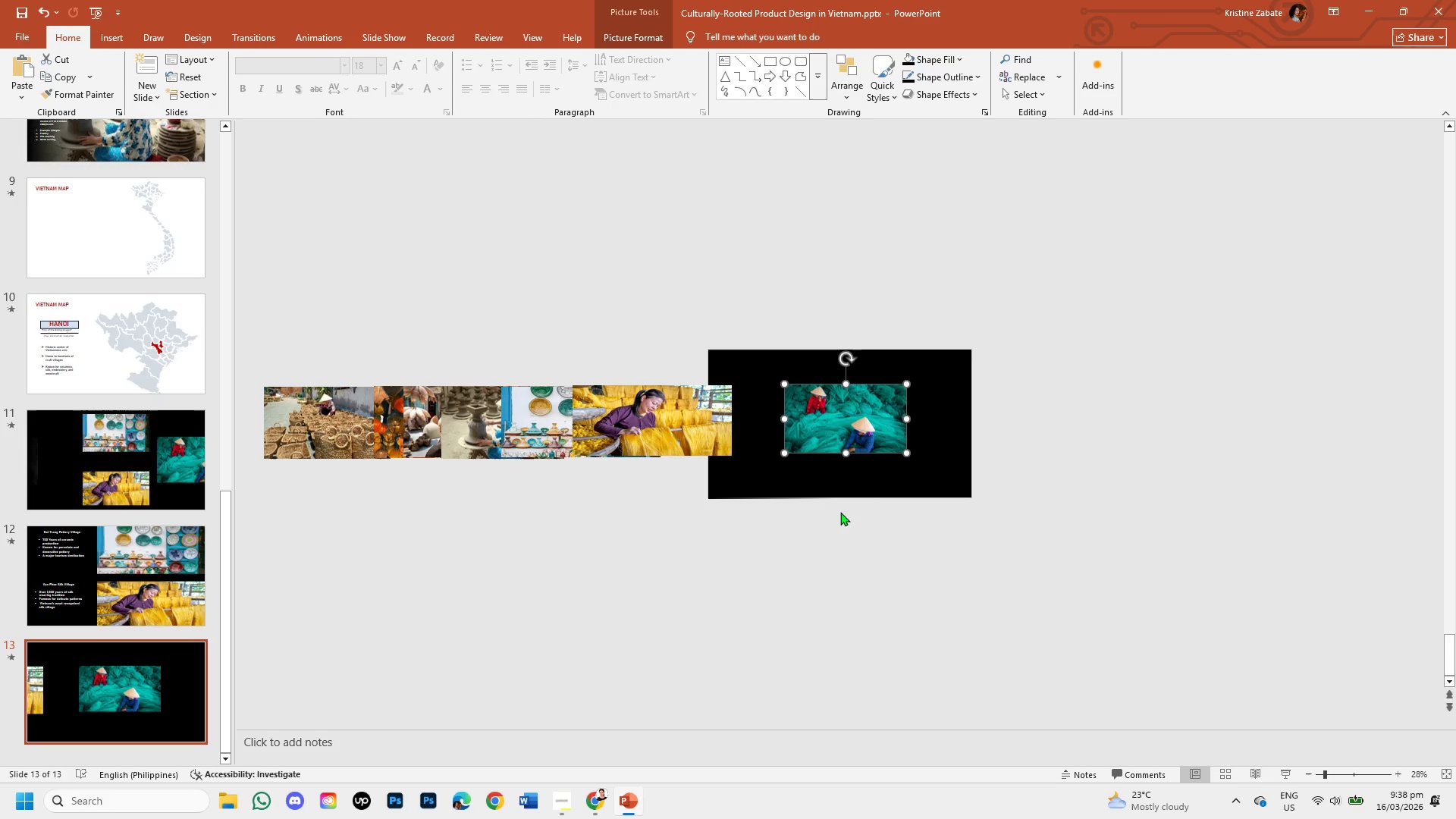 
right_click([136, 682])
 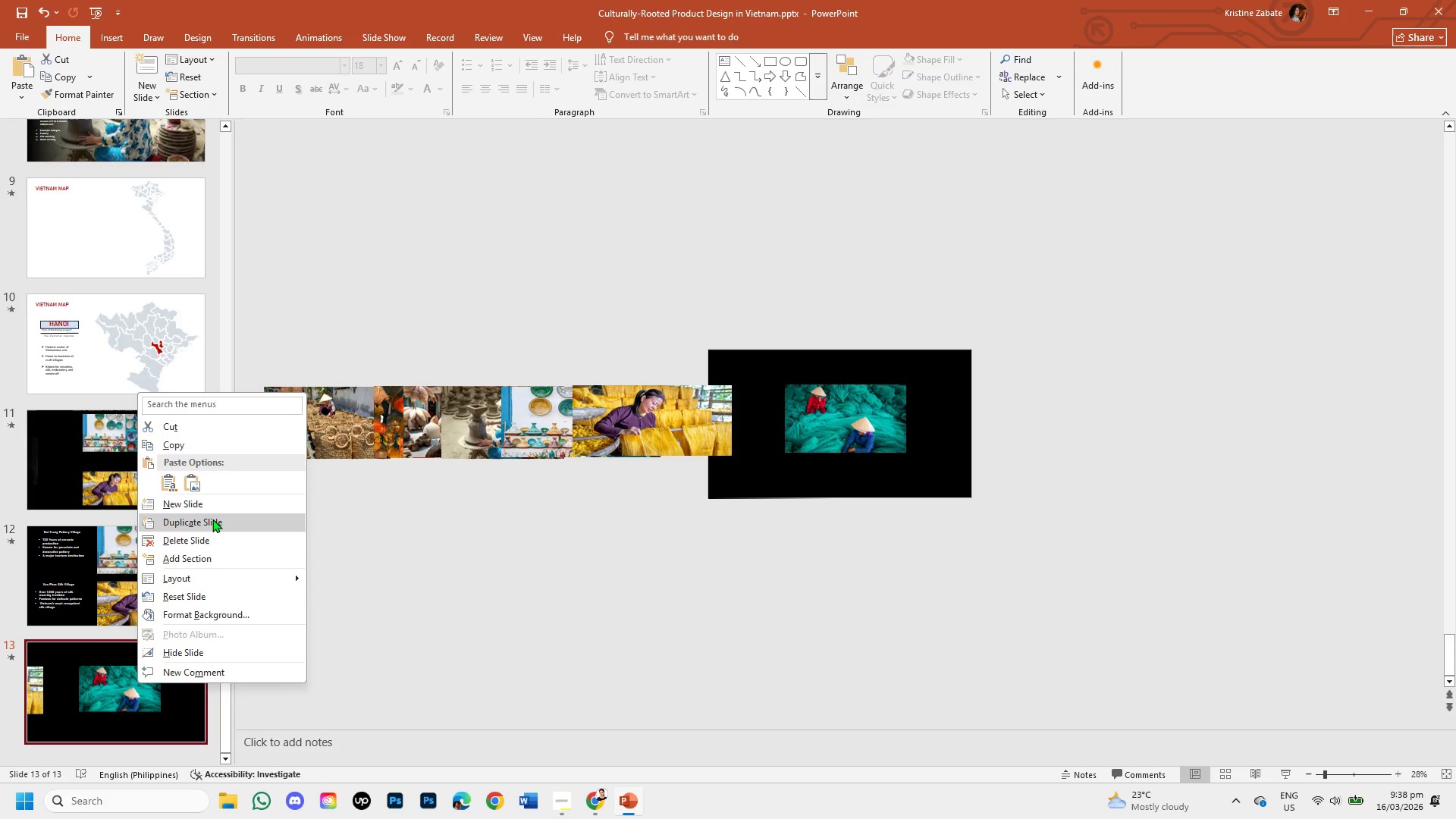 
left_click([212, 519])
 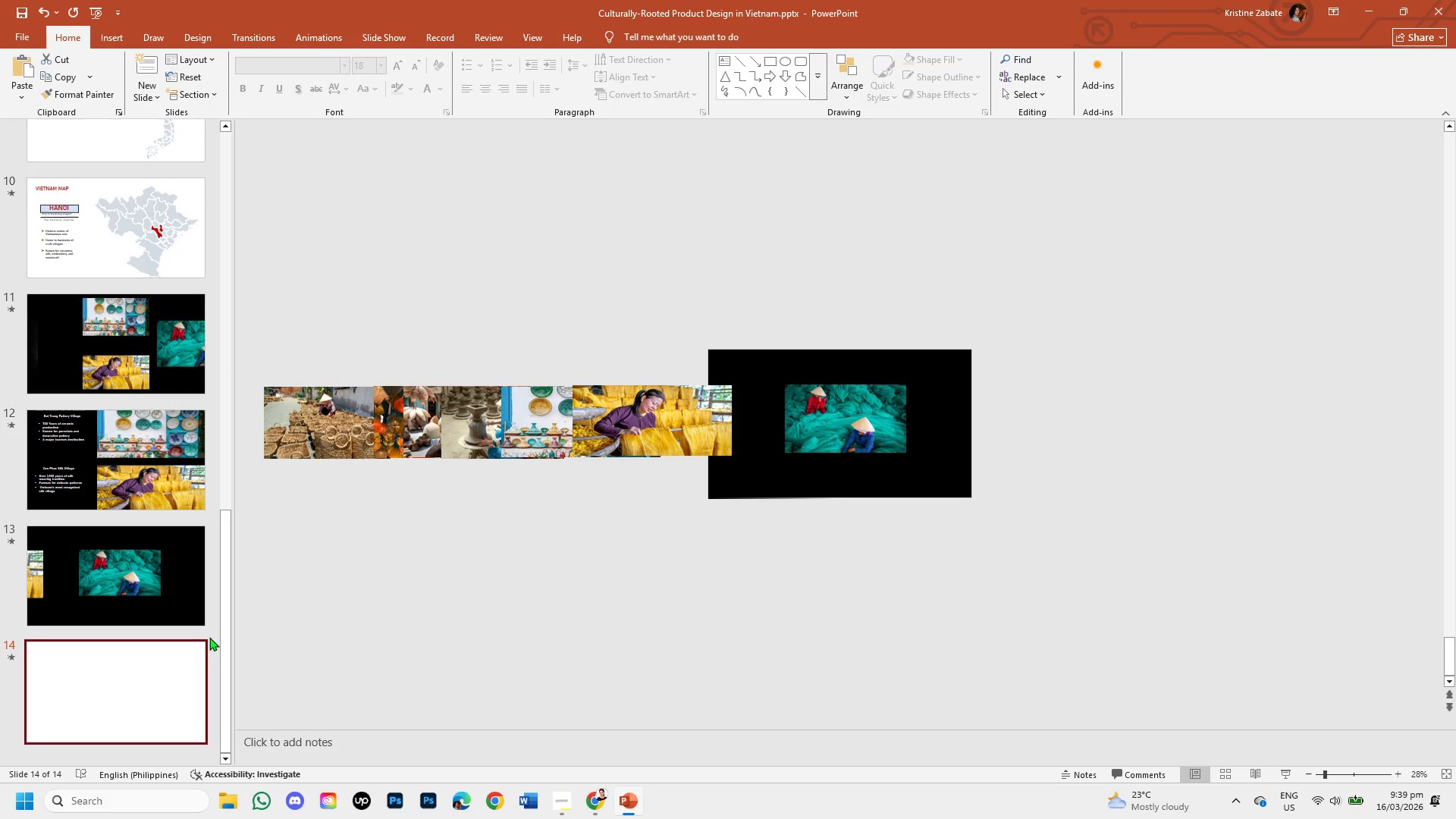 
mouse_move([197, 609])
 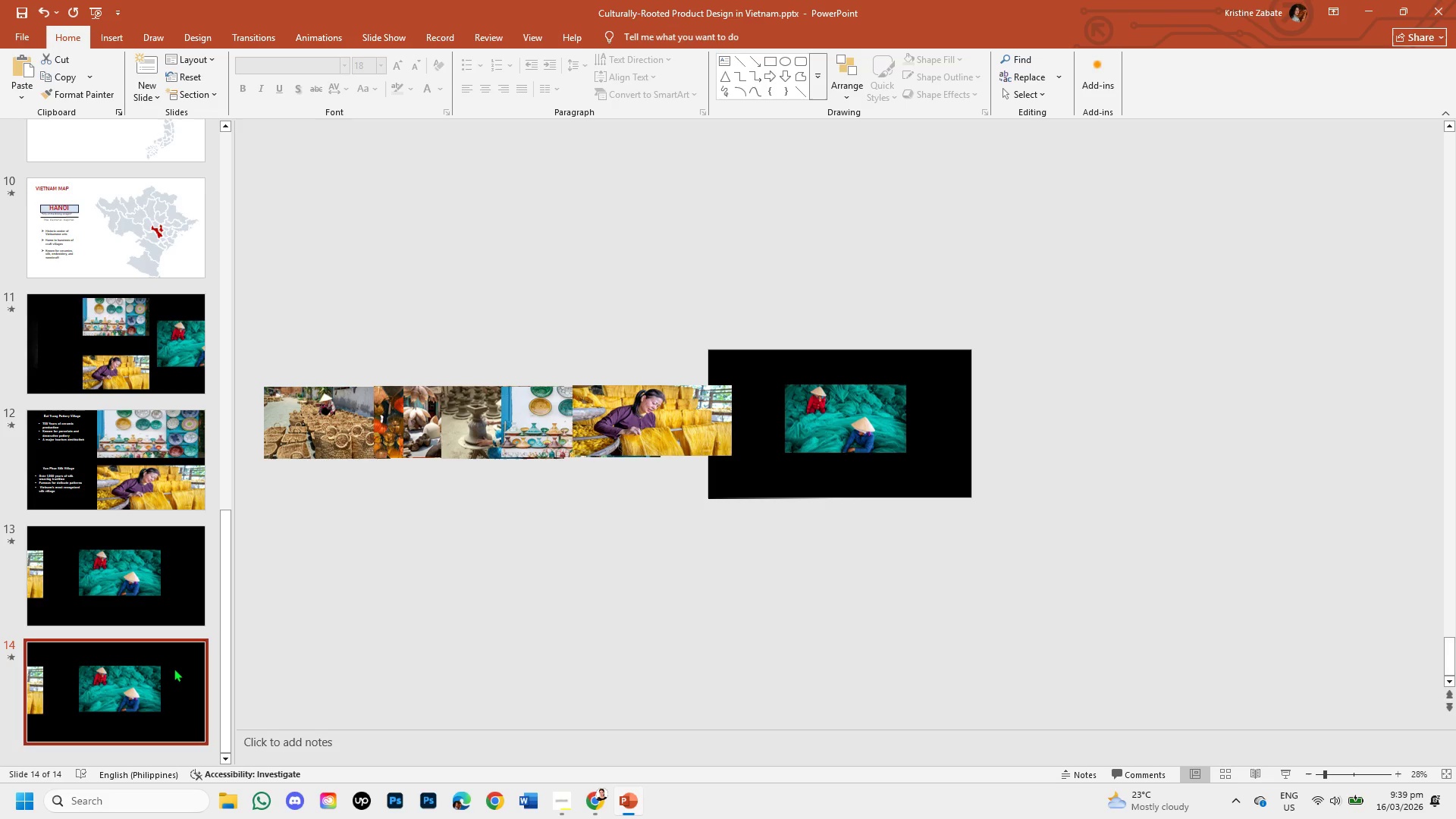 
left_click([174, 668])
 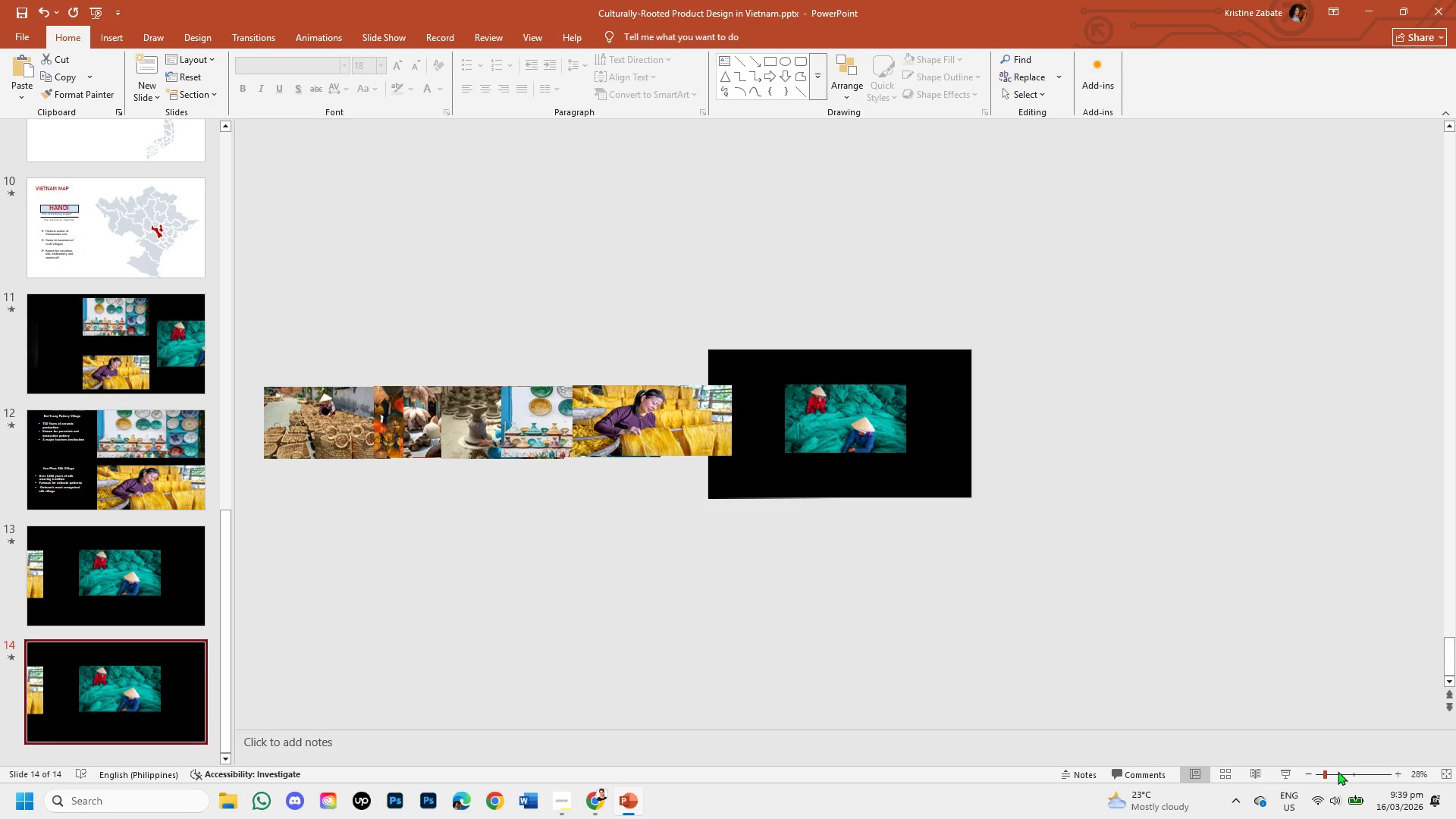 
left_click([1338, 771])
 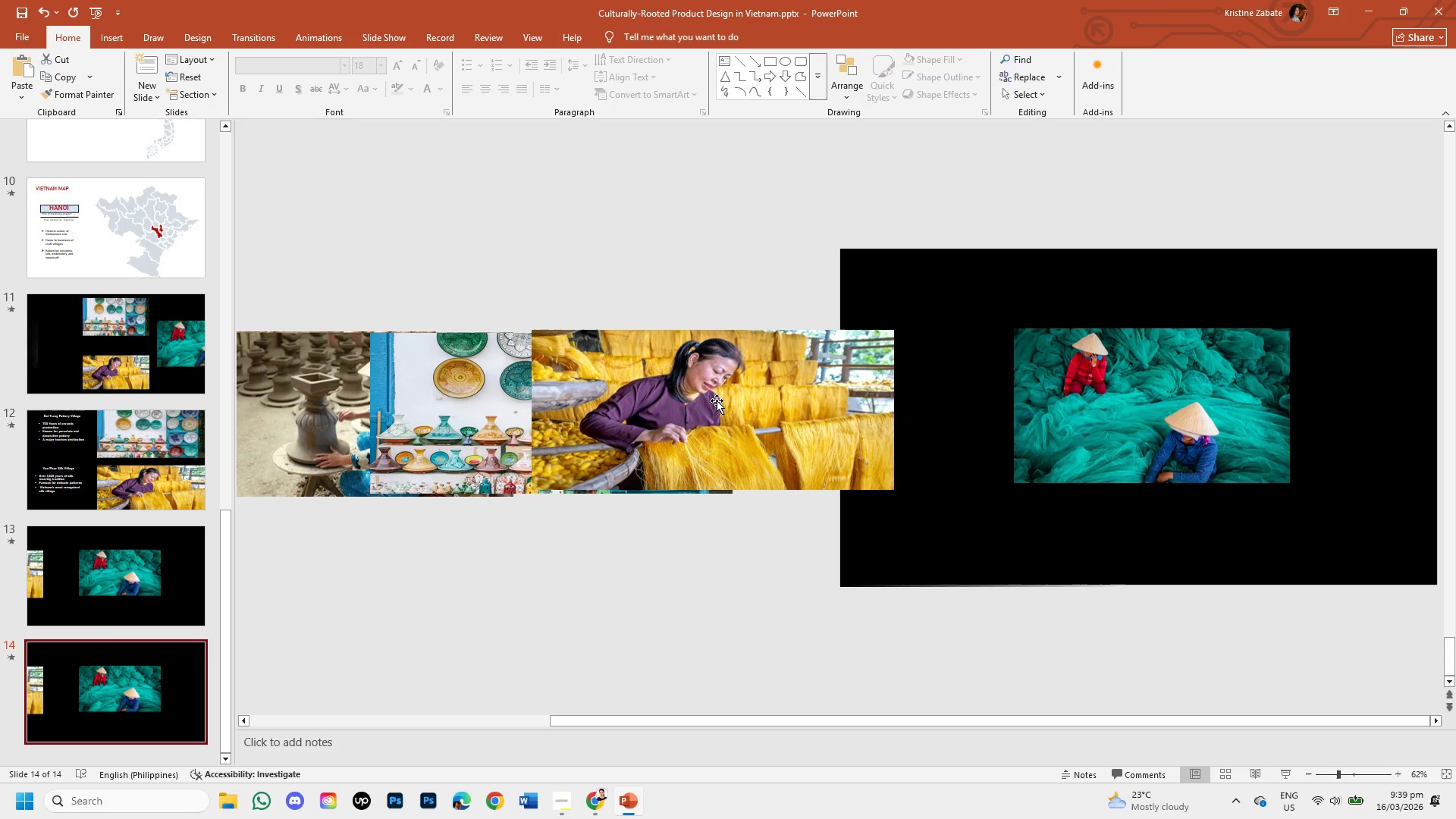 
left_click([717, 400])
 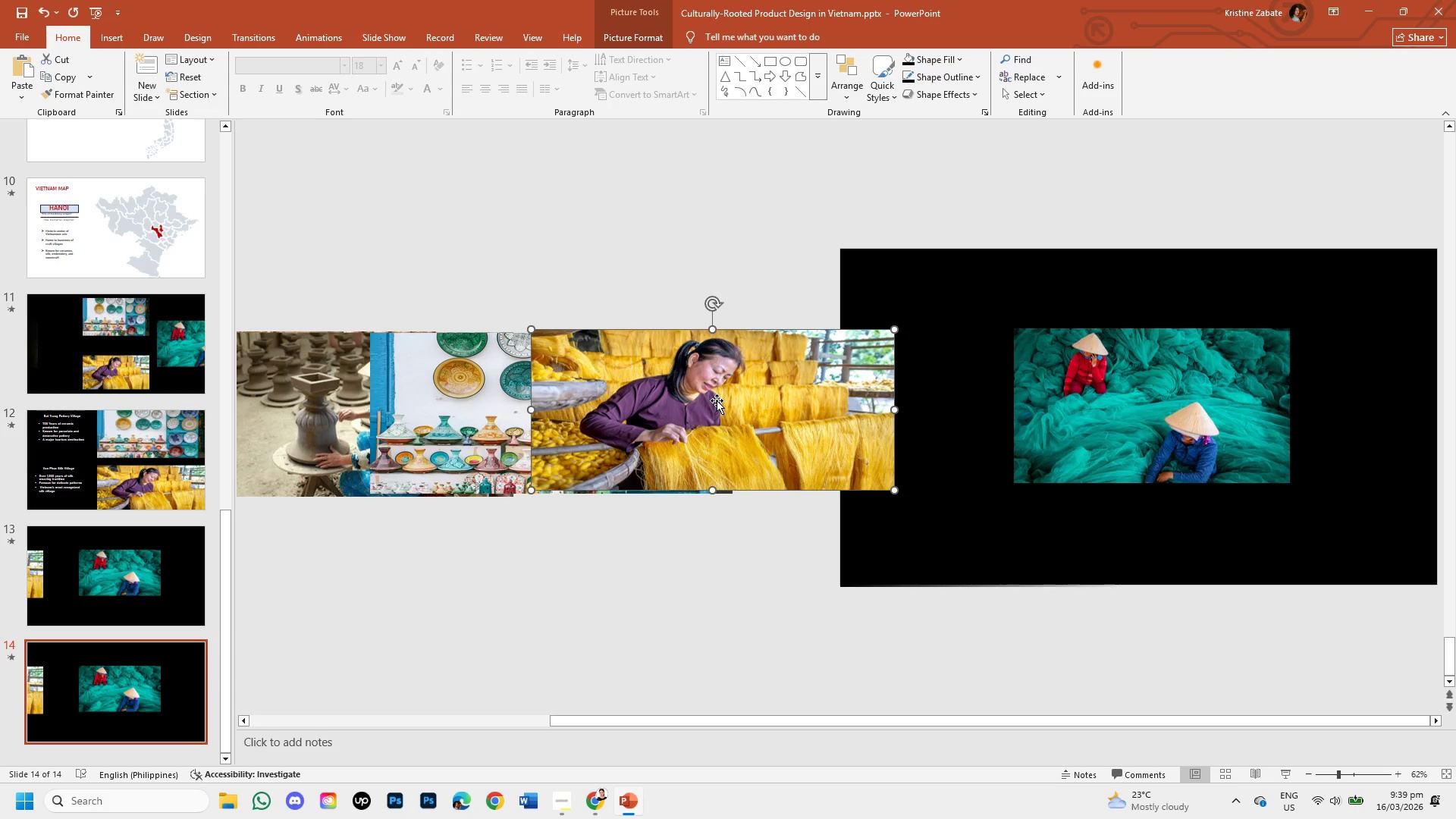 
left_click_drag(start_coordinate=[717, 400], to_coordinate=[643, 404])
 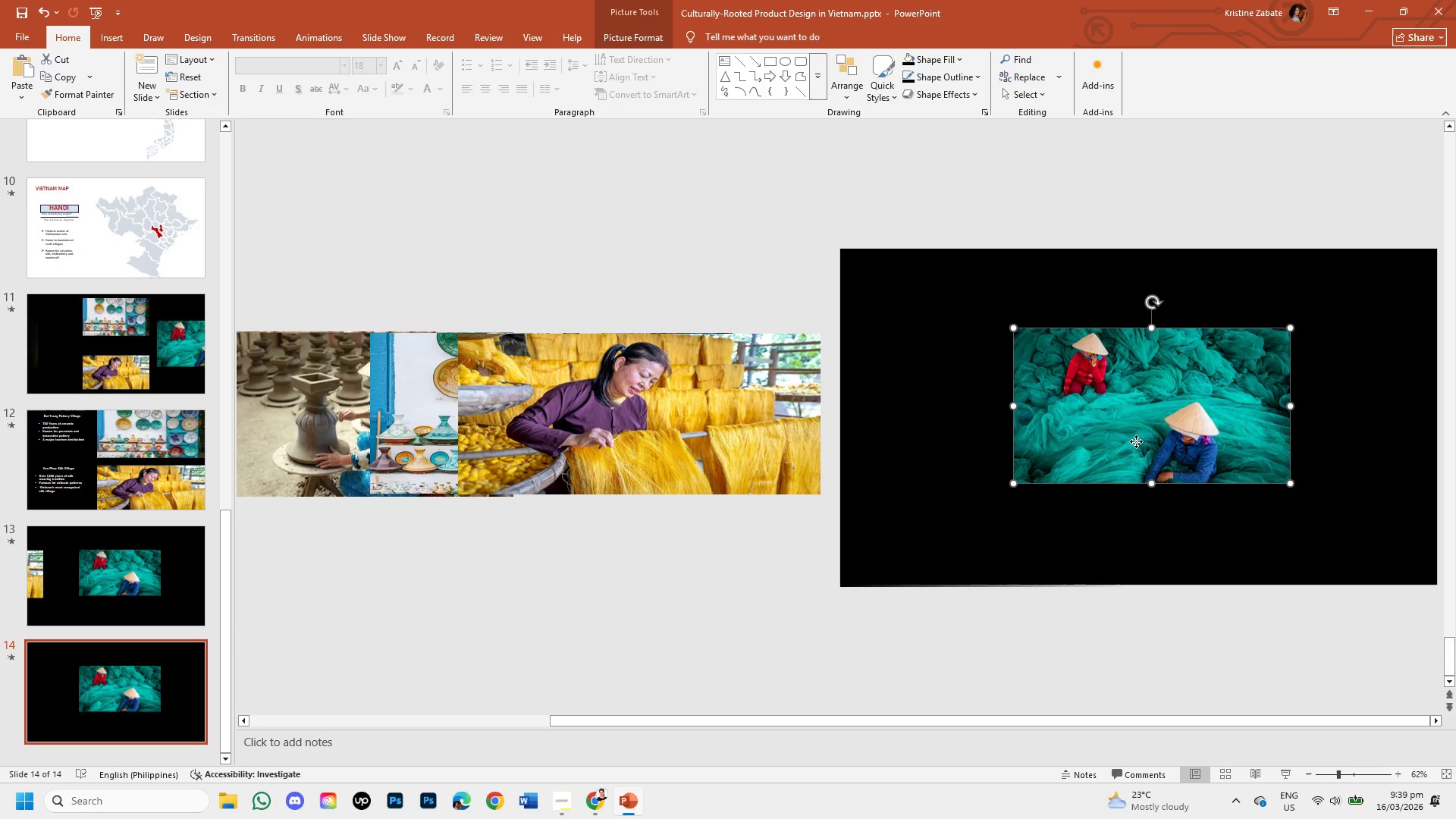 
double_click([921, 381])
 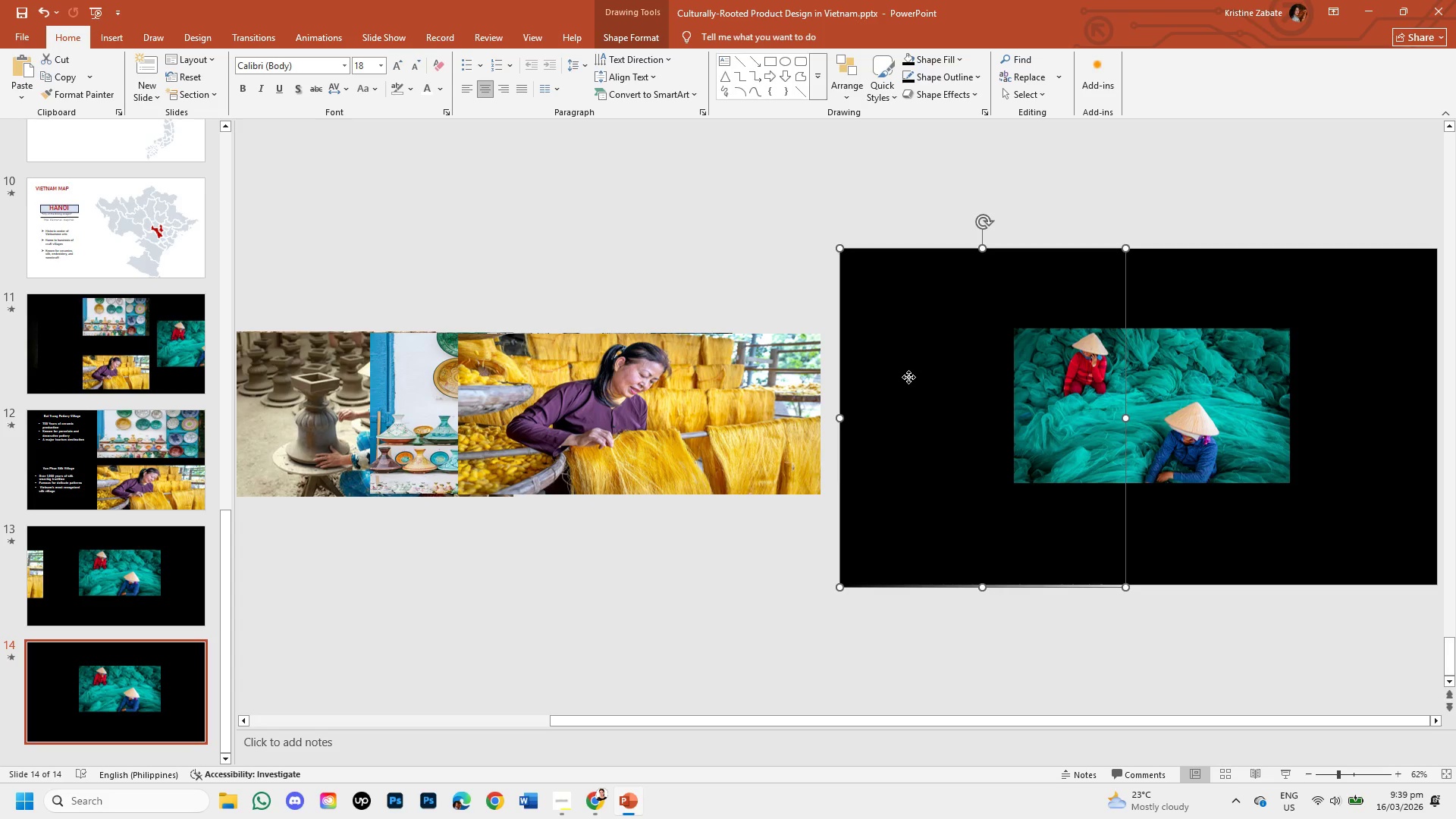 
left_click_drag(start_coordinate=[908, 377], to_coordinate=[866, 356])
 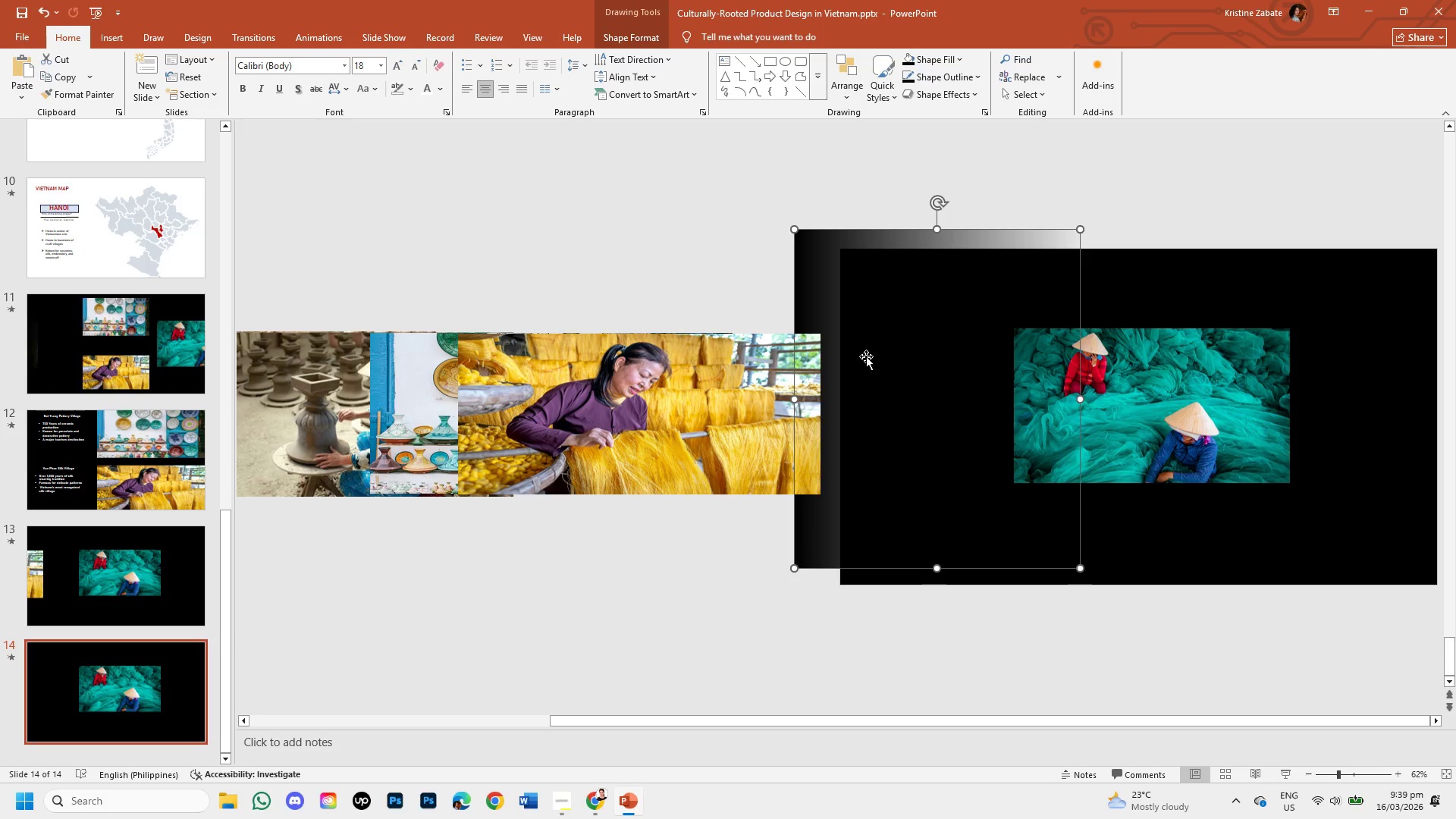 
key(Control+Z)
 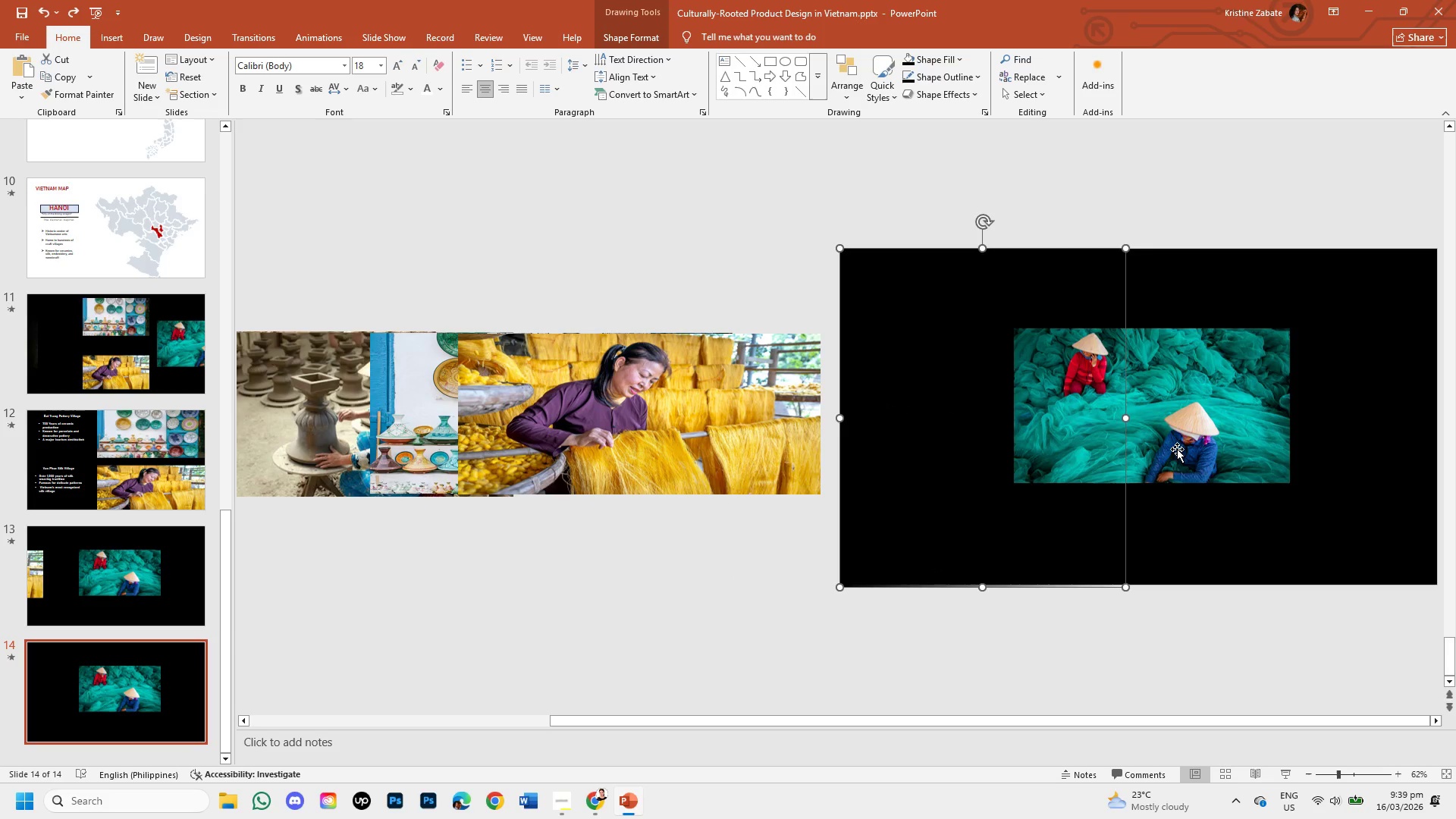 
left_click([1178, 450])
 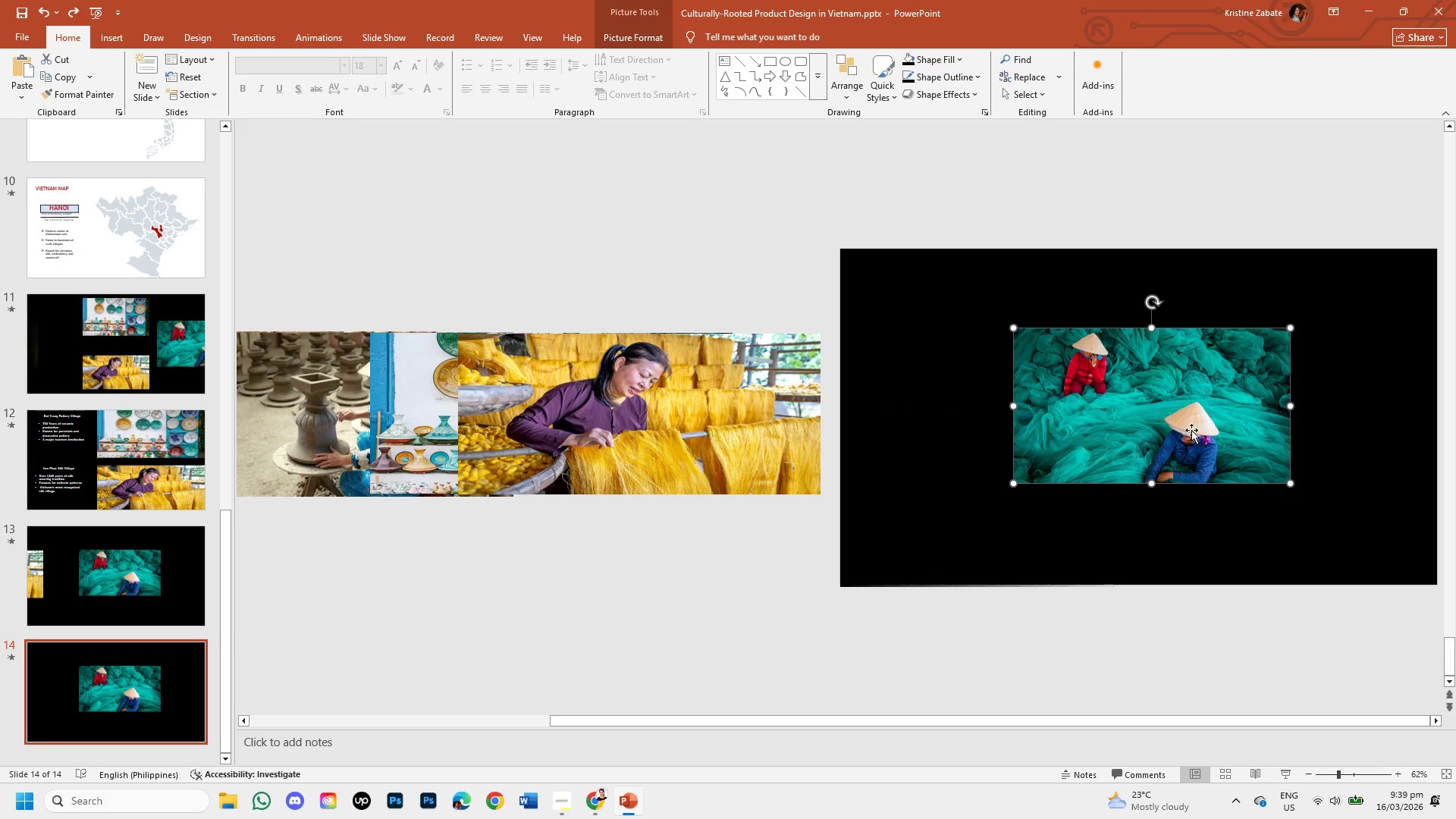 
left_click_drag(start_coordinate=[1191, 430], to_coordinate=[1344, 350])
 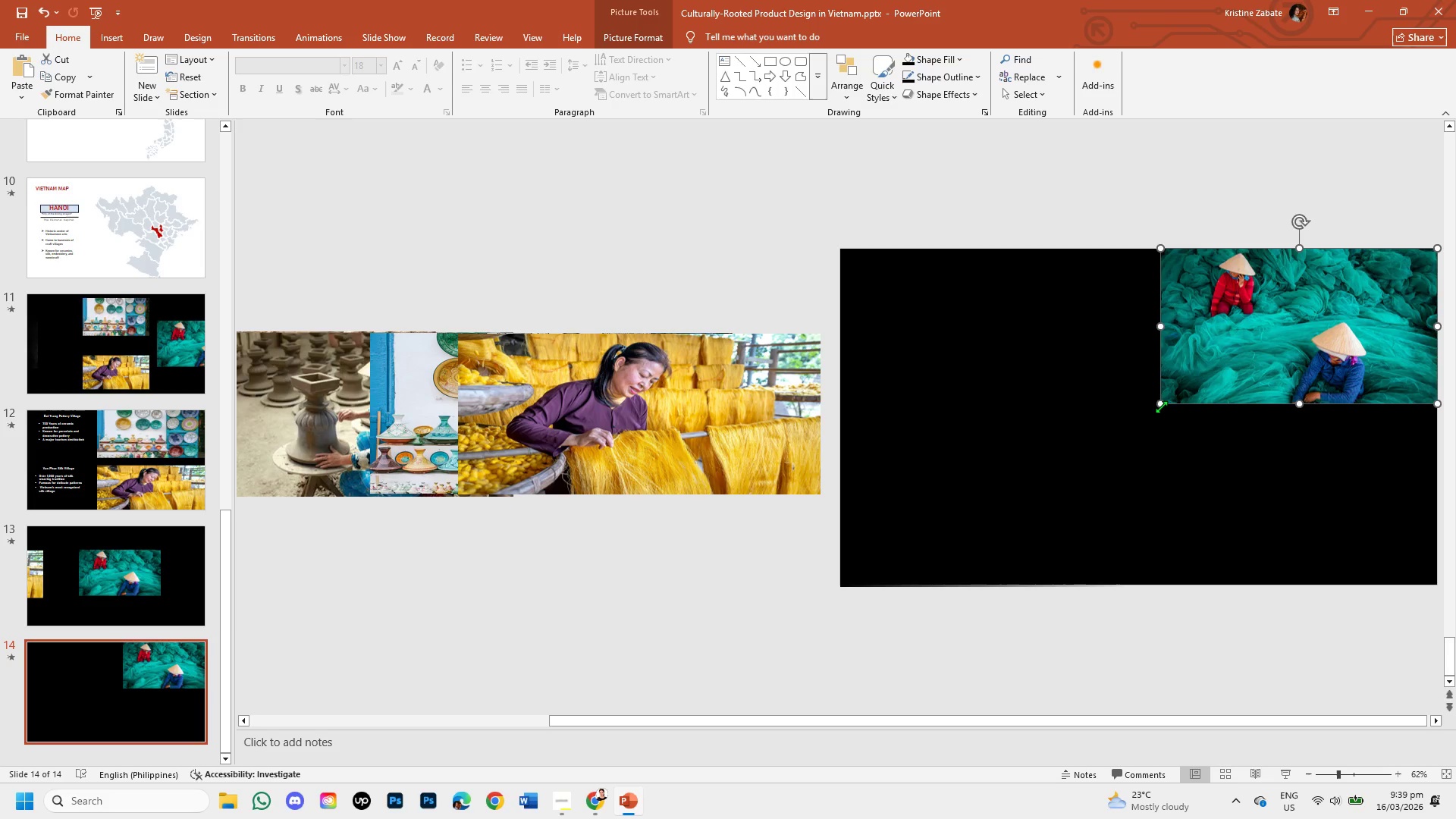 
left_click_drag(start_coordinate=[1161, 404], to_coordinate=[977, 585])
 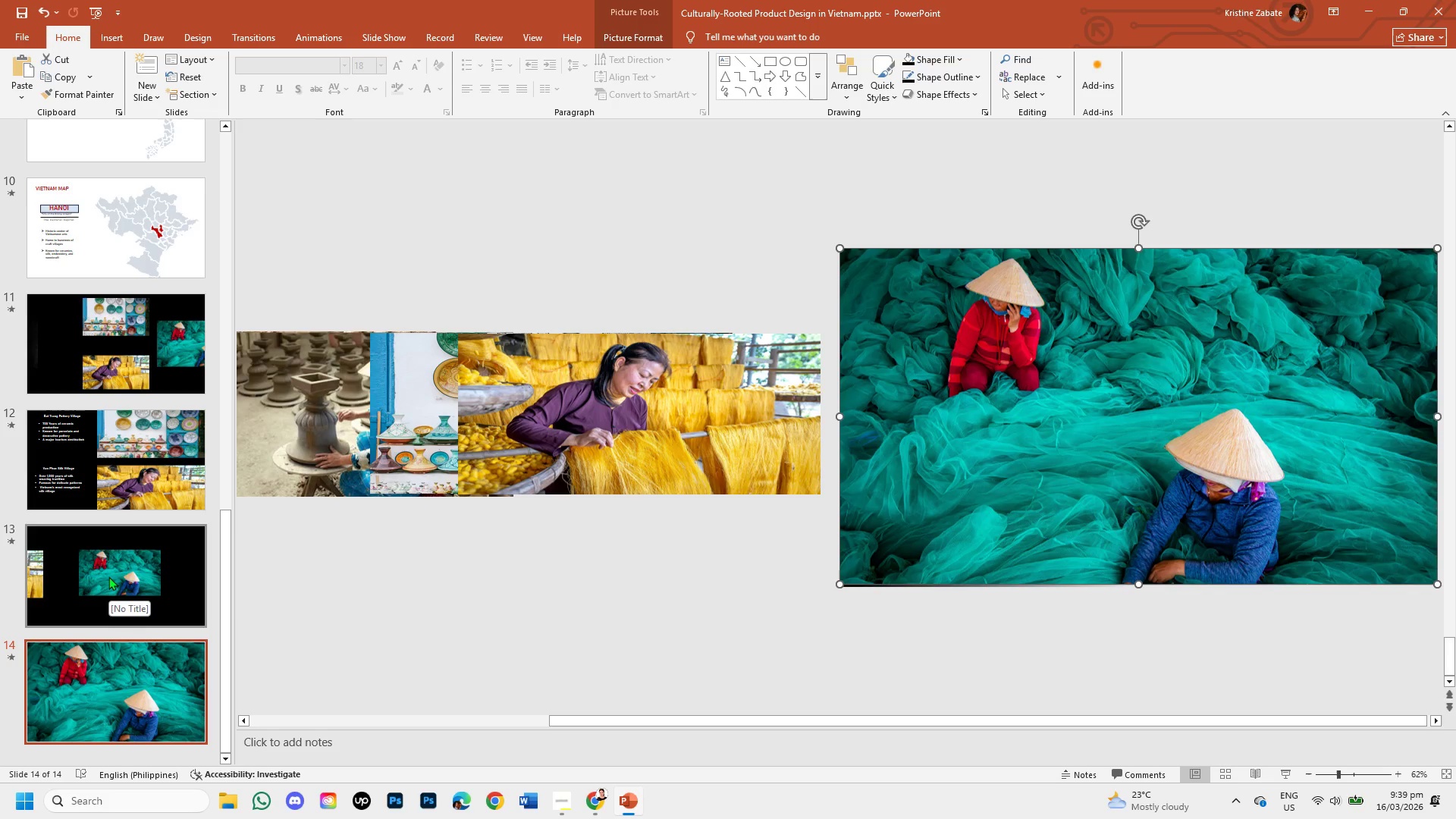 
wait(14.52)
 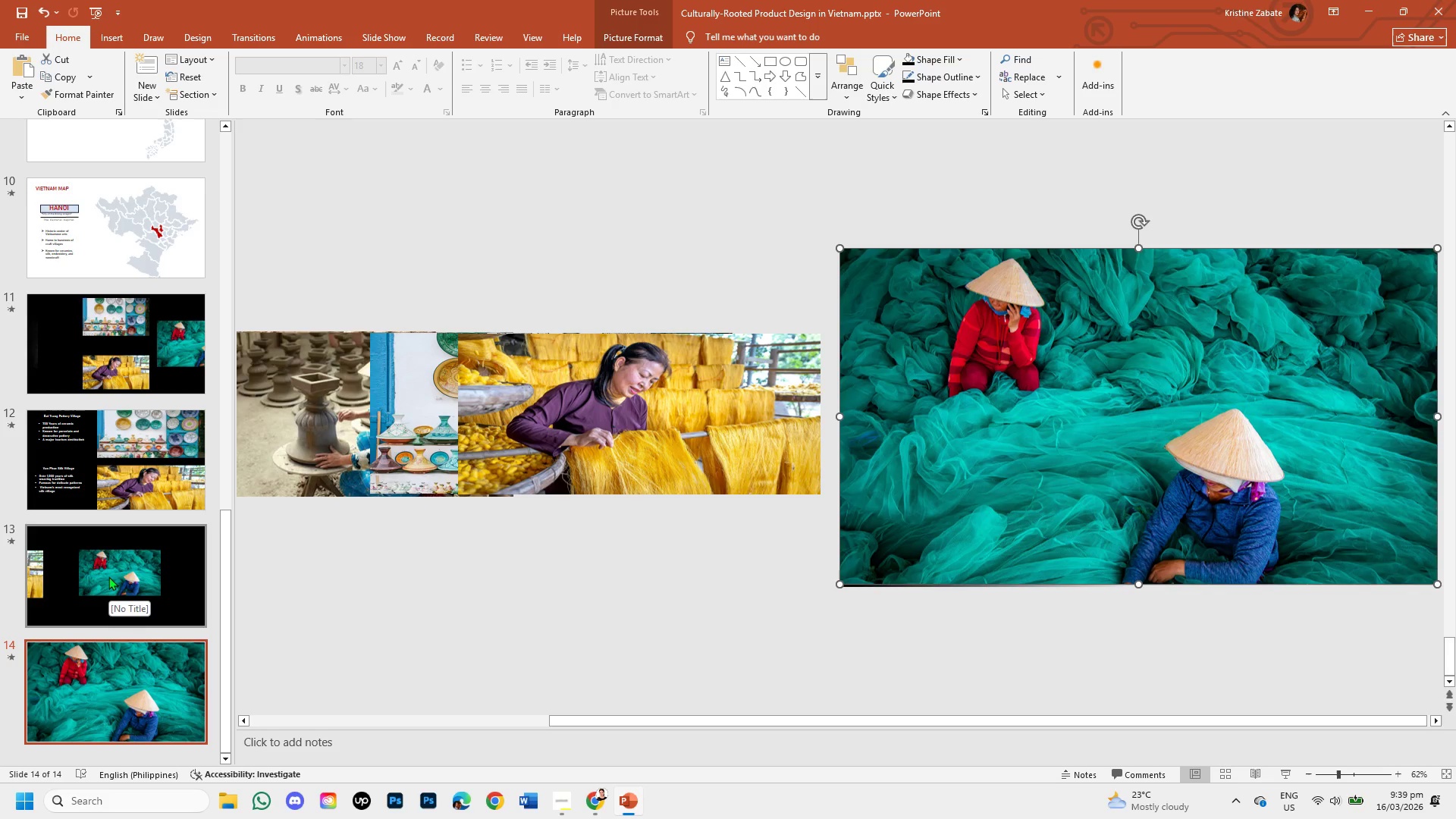 
left_click([63, 471])
 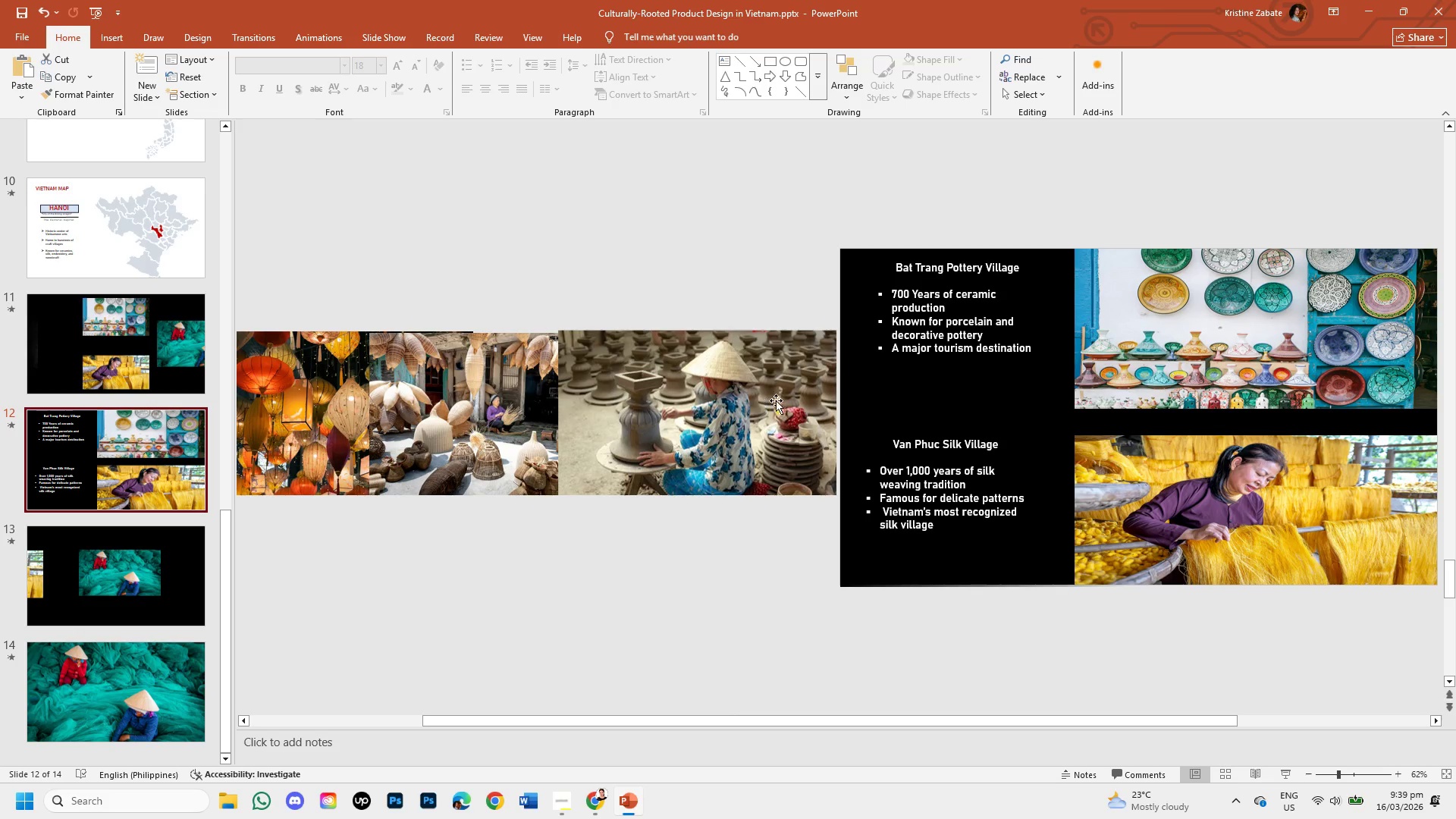 
left_click([1128, 349])
 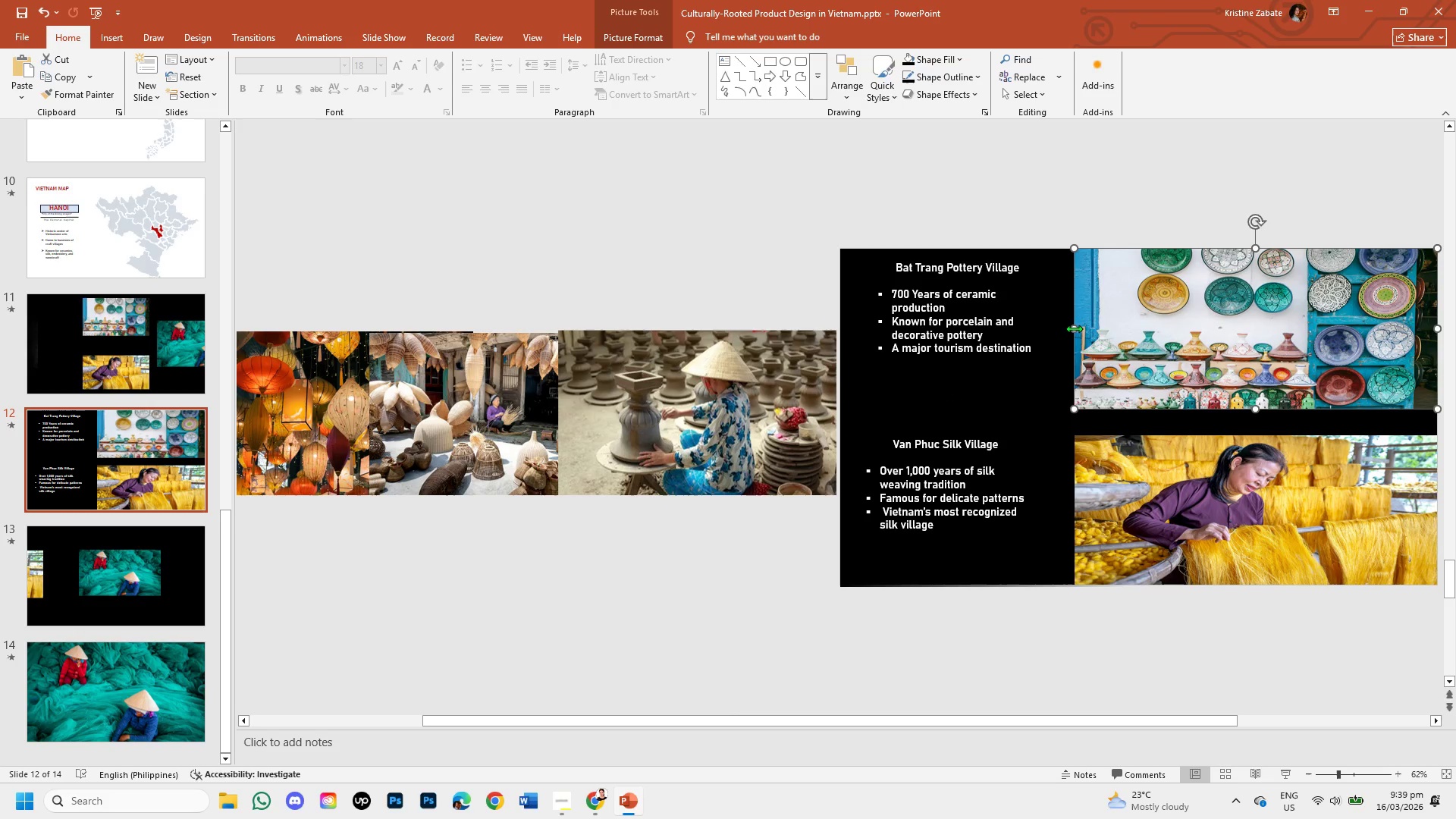 
left_click_drag(start_coordinate=[1074, 328], to_coordinate=[840, 353])
 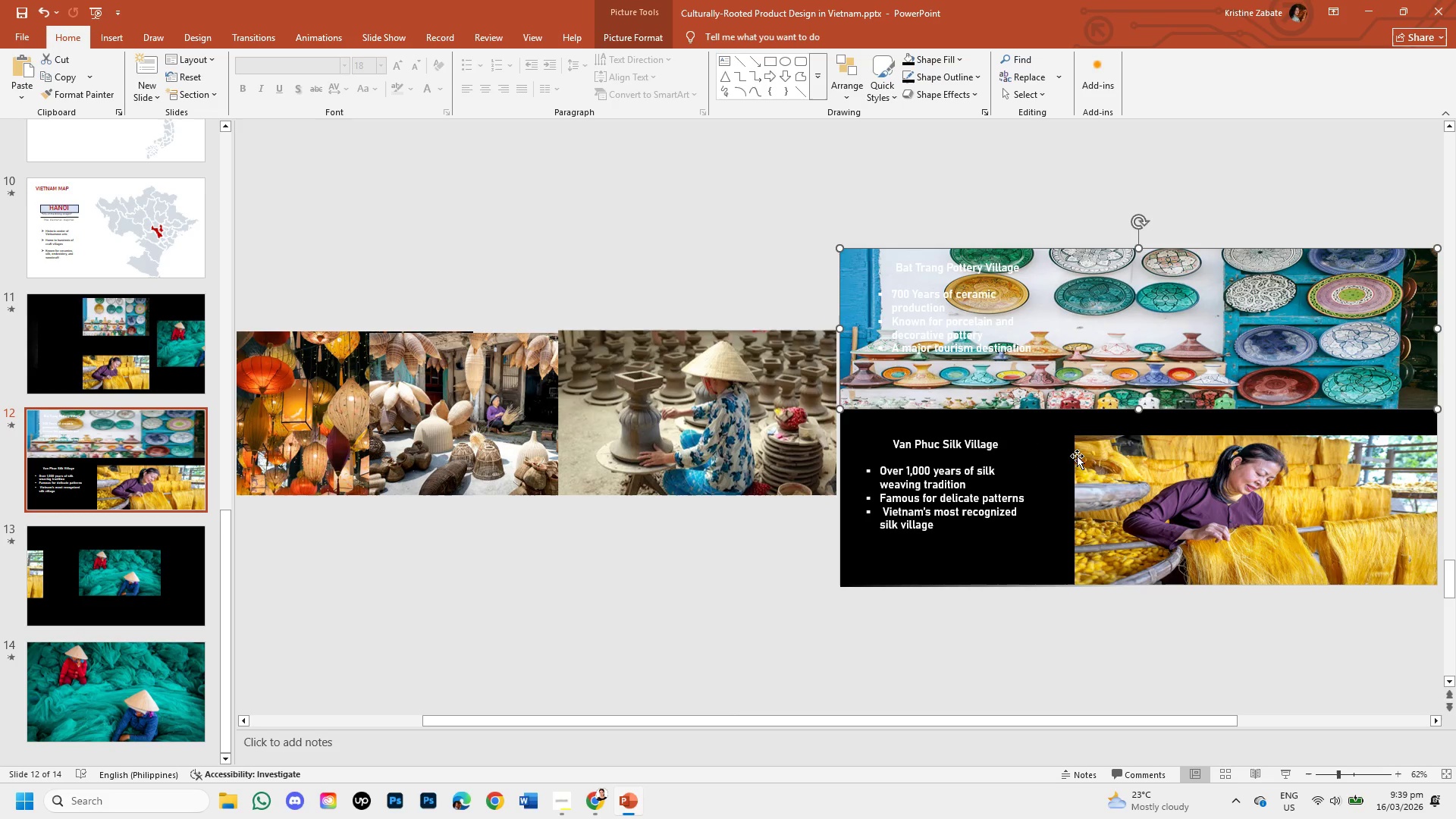 
left_click([1097, 491])
 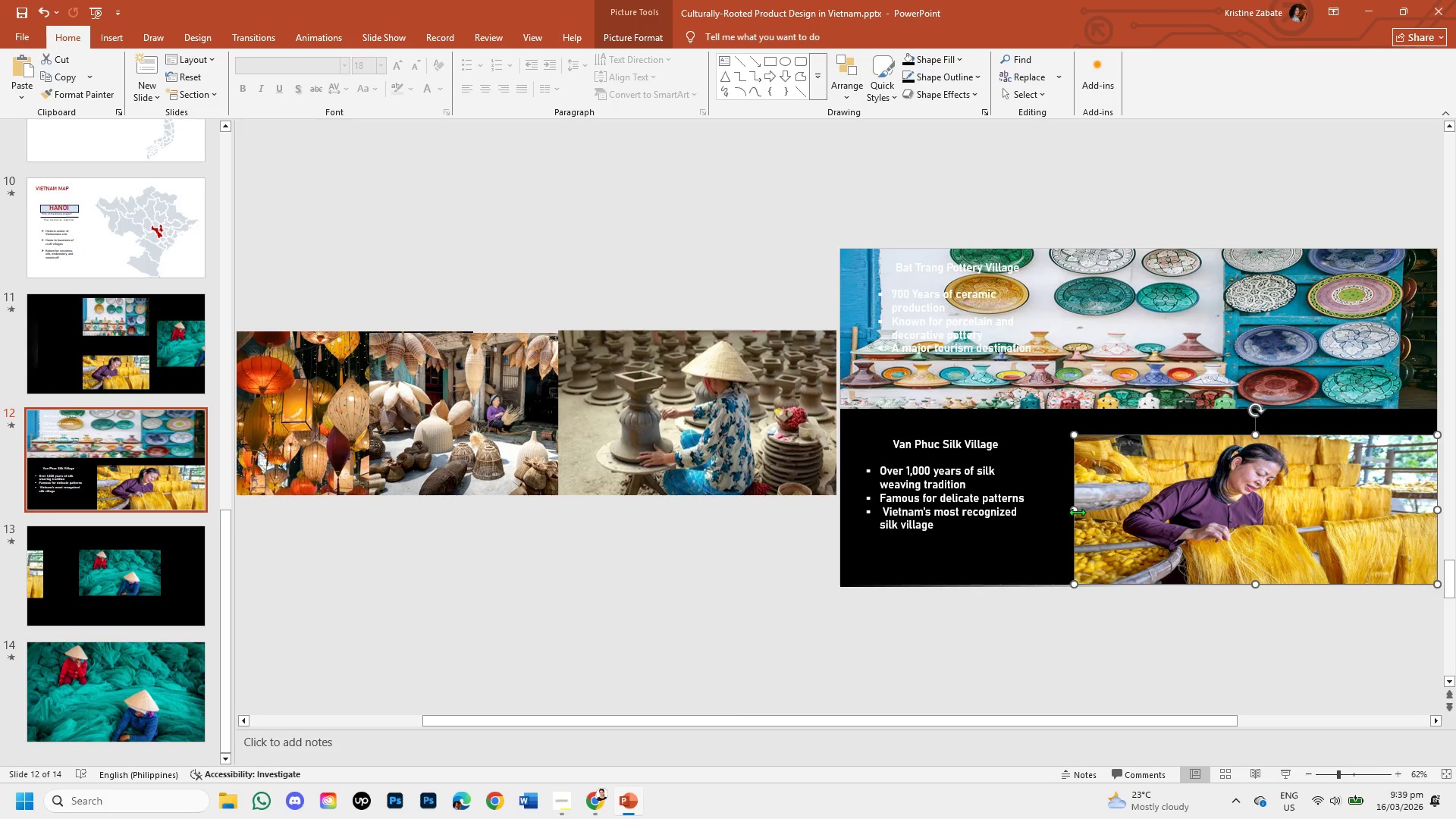 
left_click_drag(start_coordinate=[1076, 513], to_coordinate=[839, 535])
 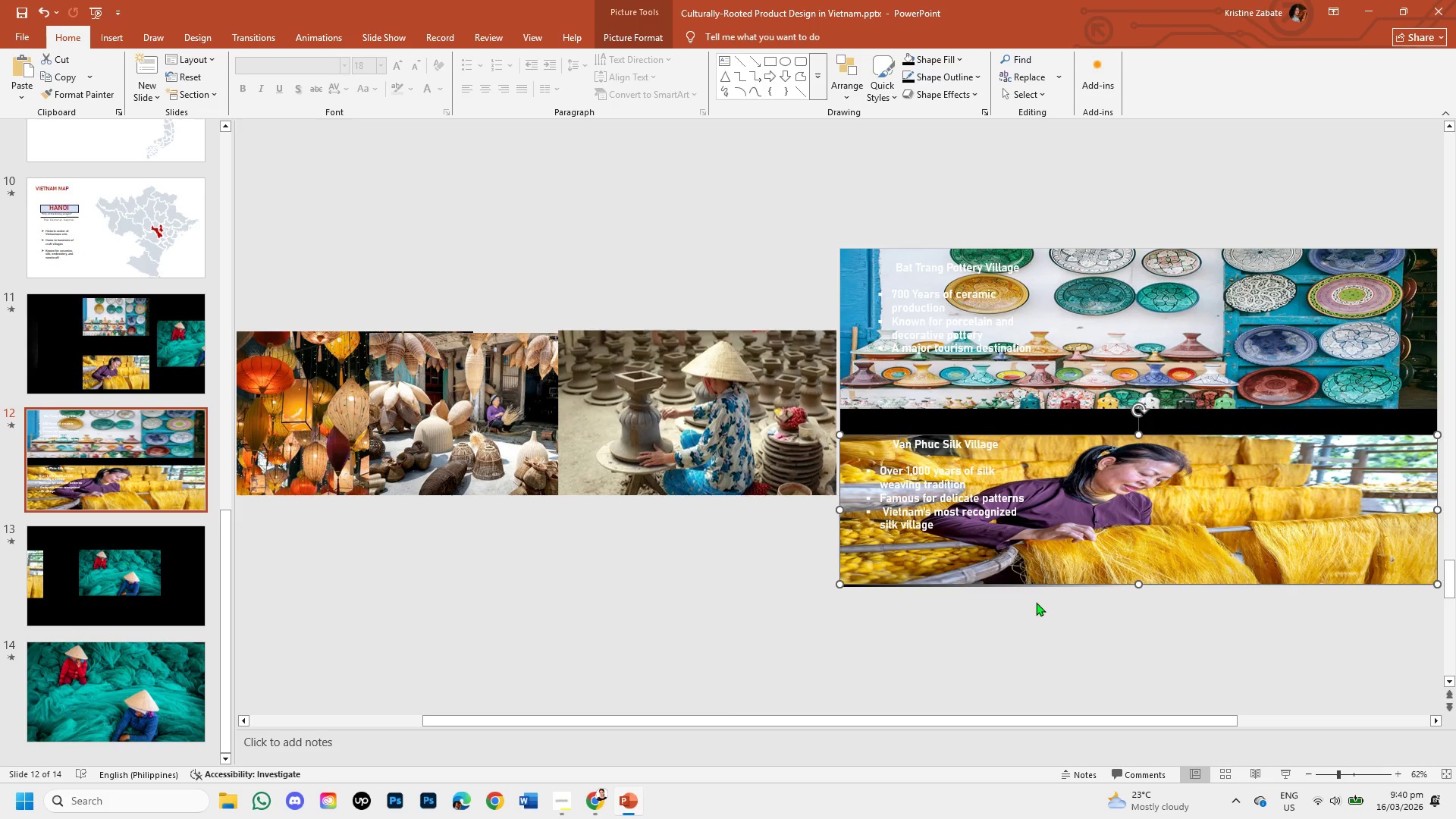 
key(Control+Z)
 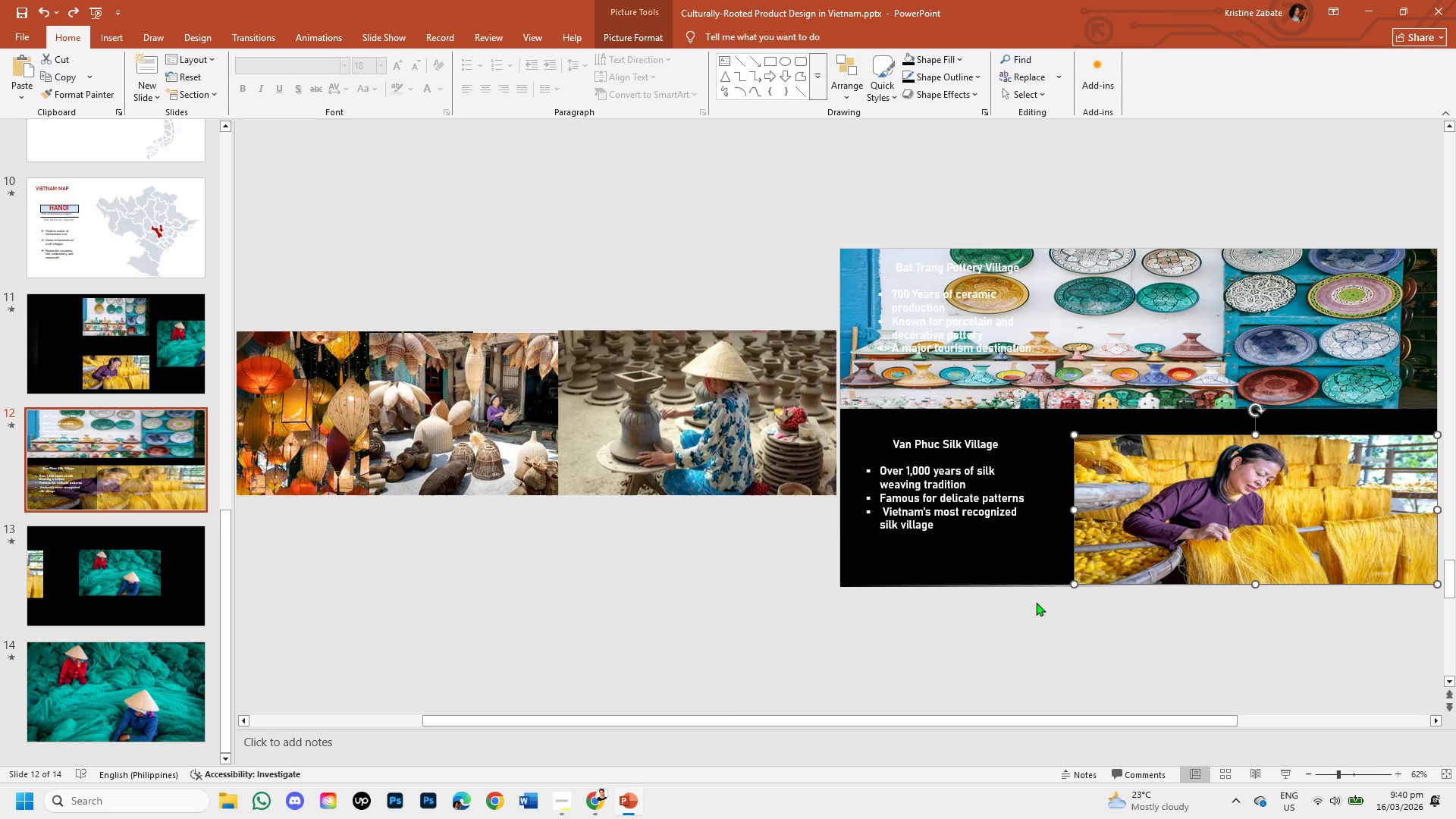 
key(Control+Z)
 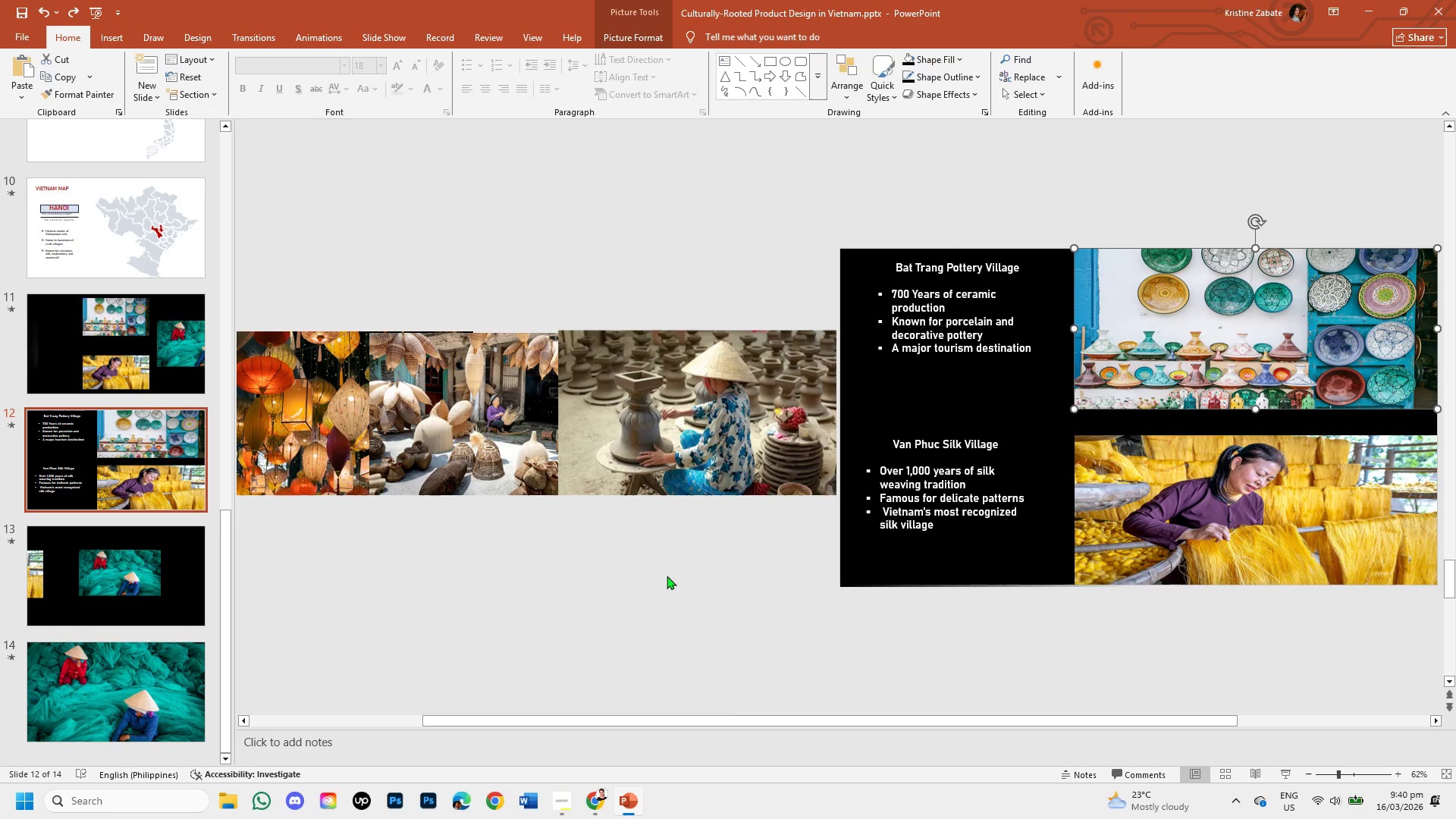 
left_click([667, 576])
 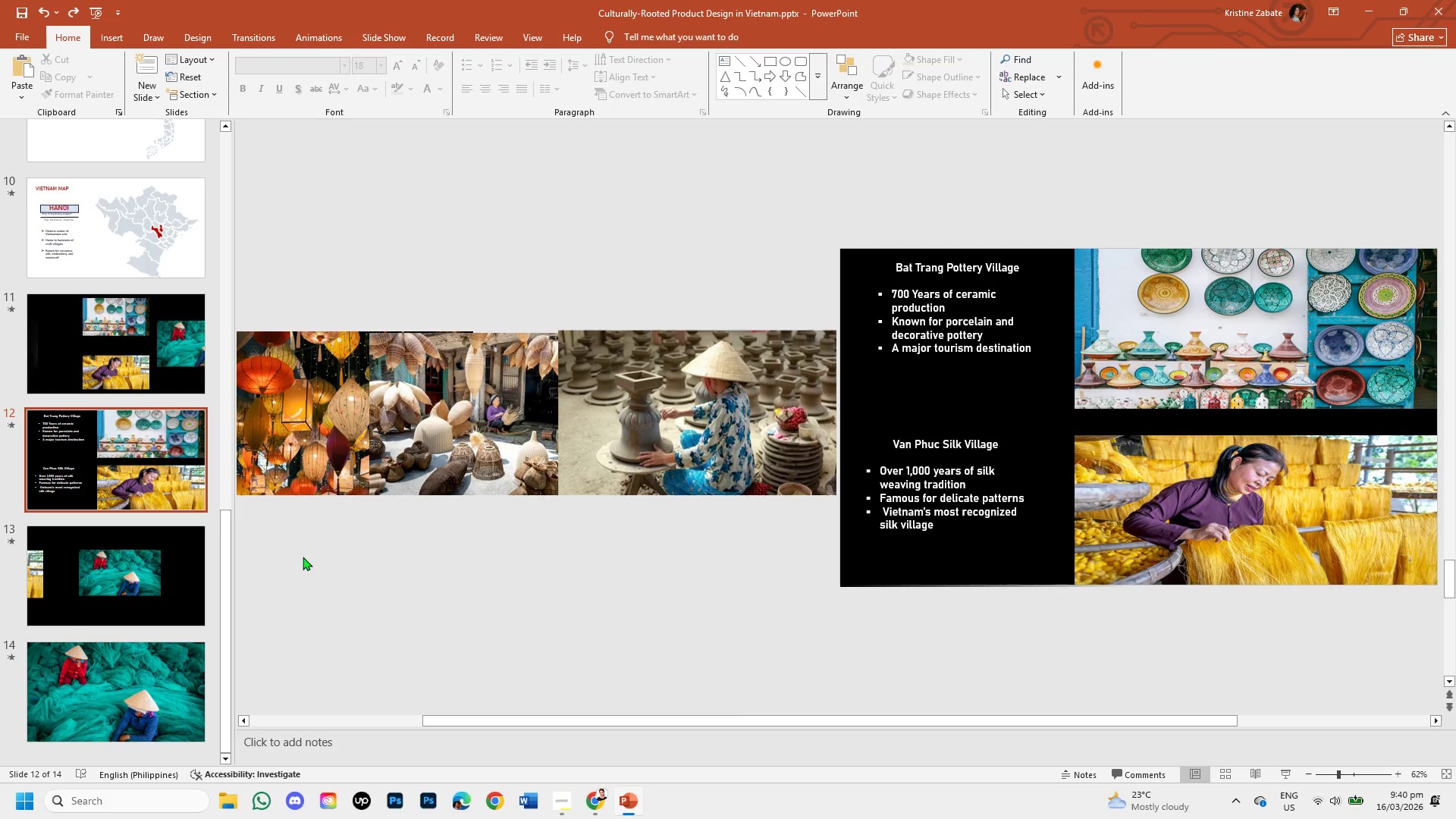 
left_click([147, 667])
 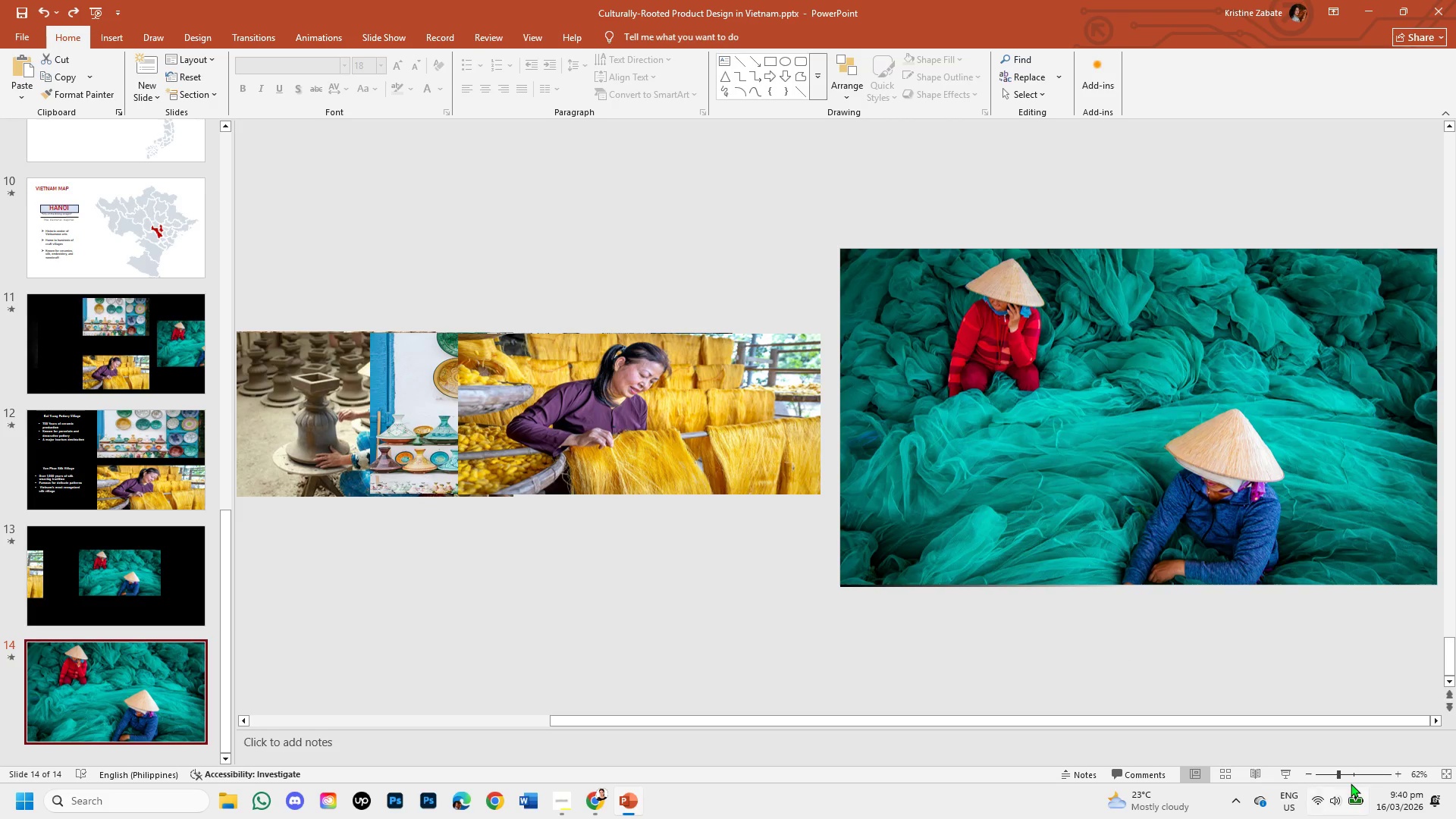 
wait(6.41)
 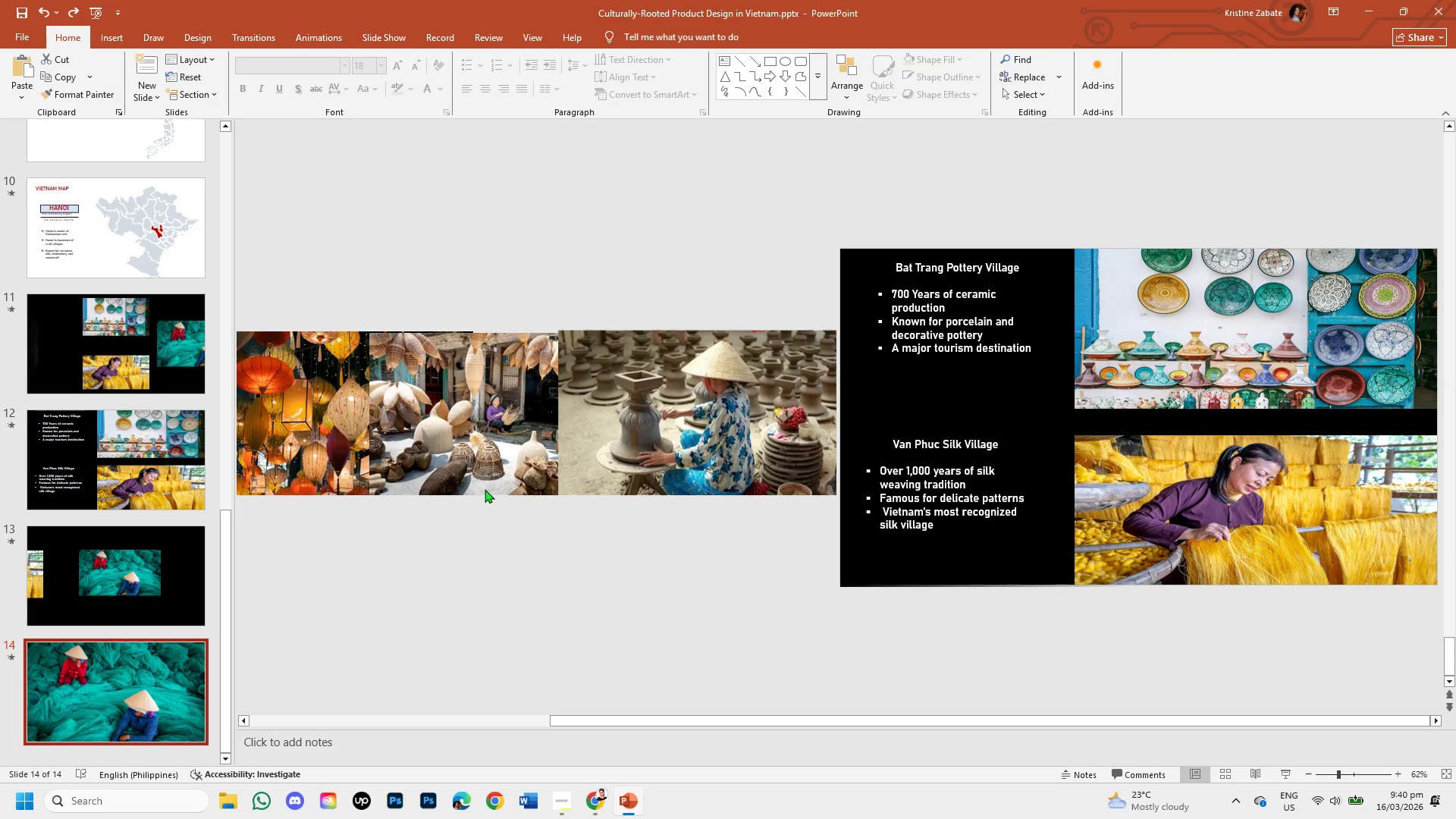 
left_click([1352, 775])
 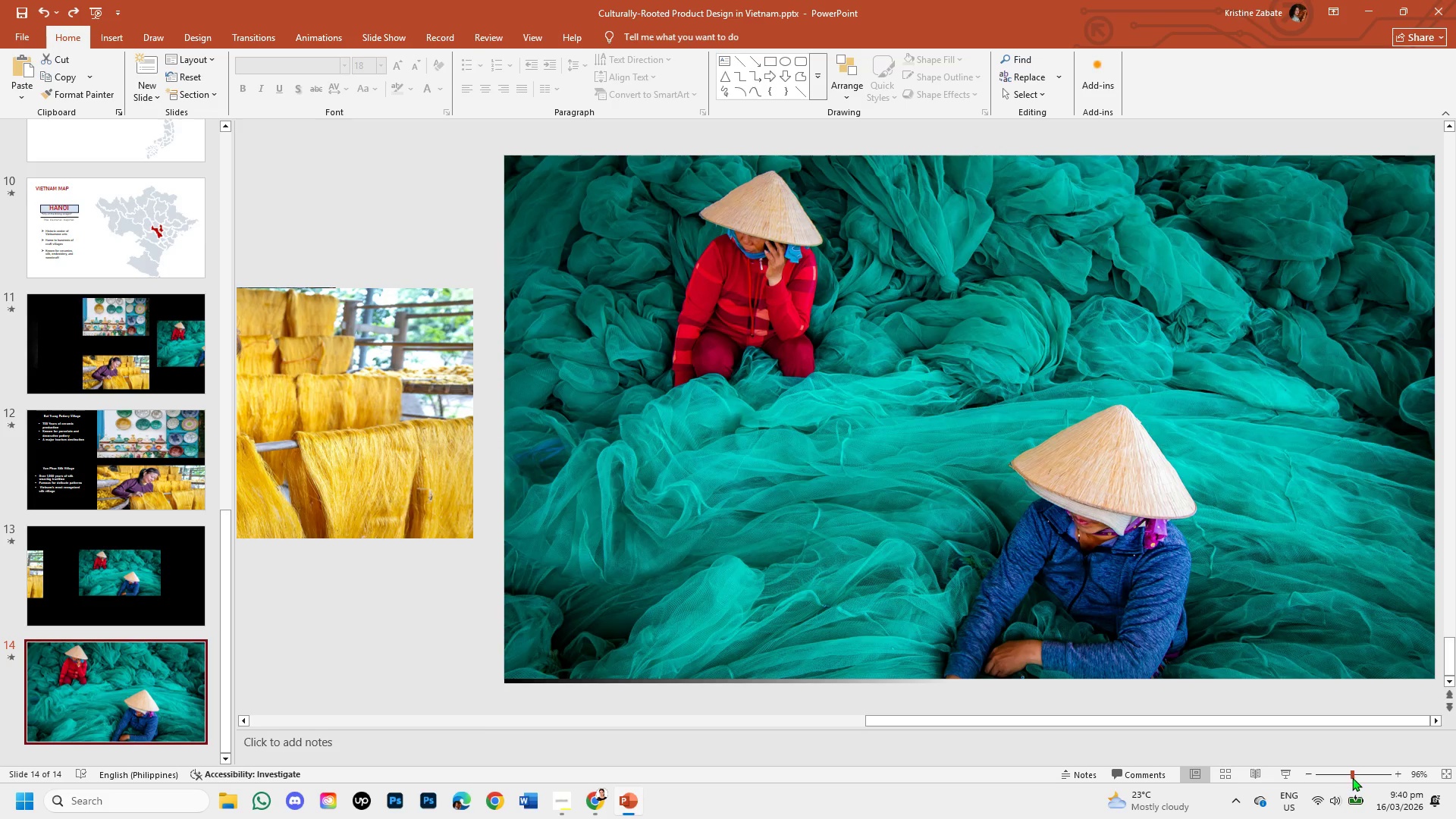 
left_click([1356, 777])
 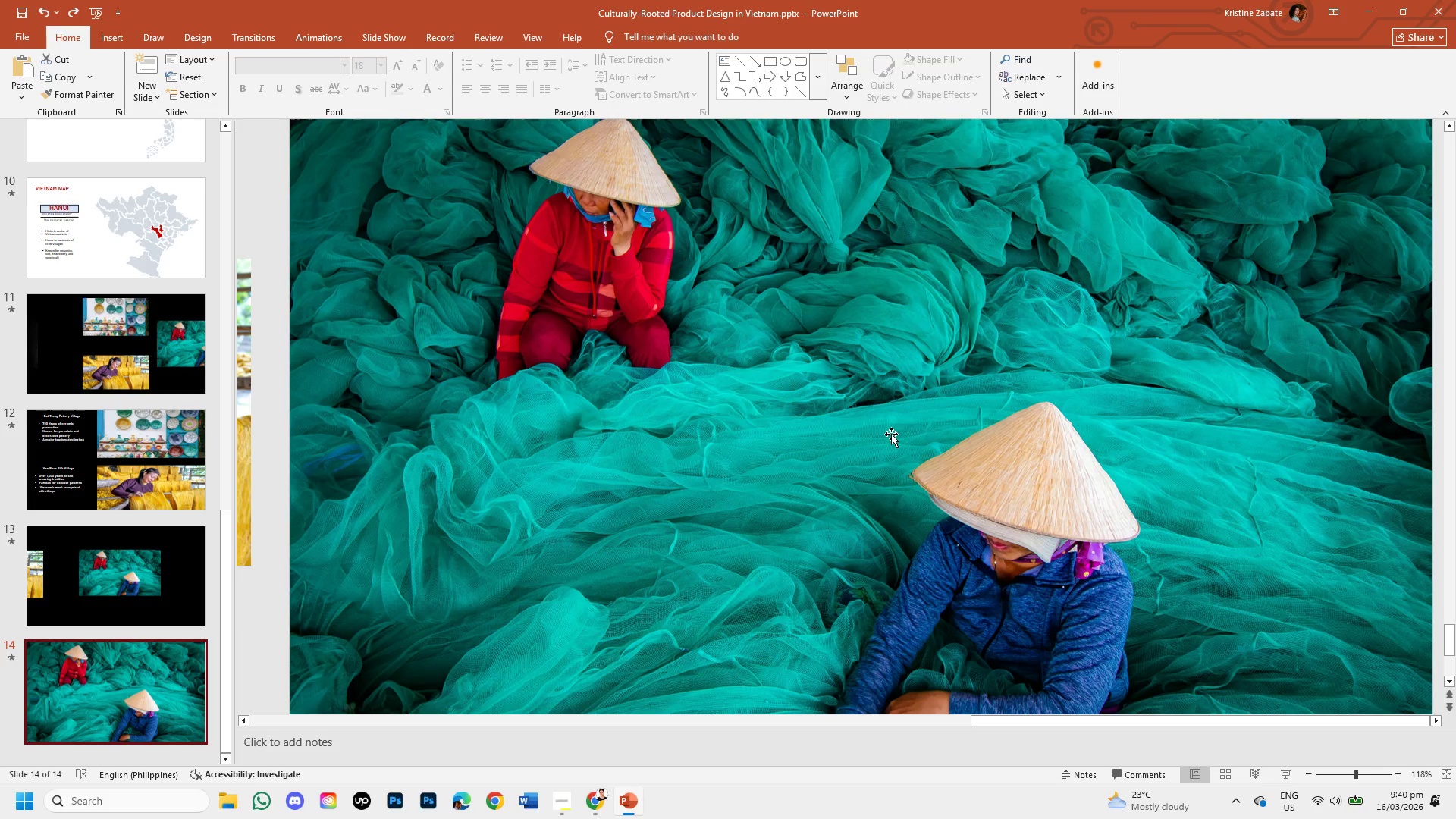 
wait(5.78)
 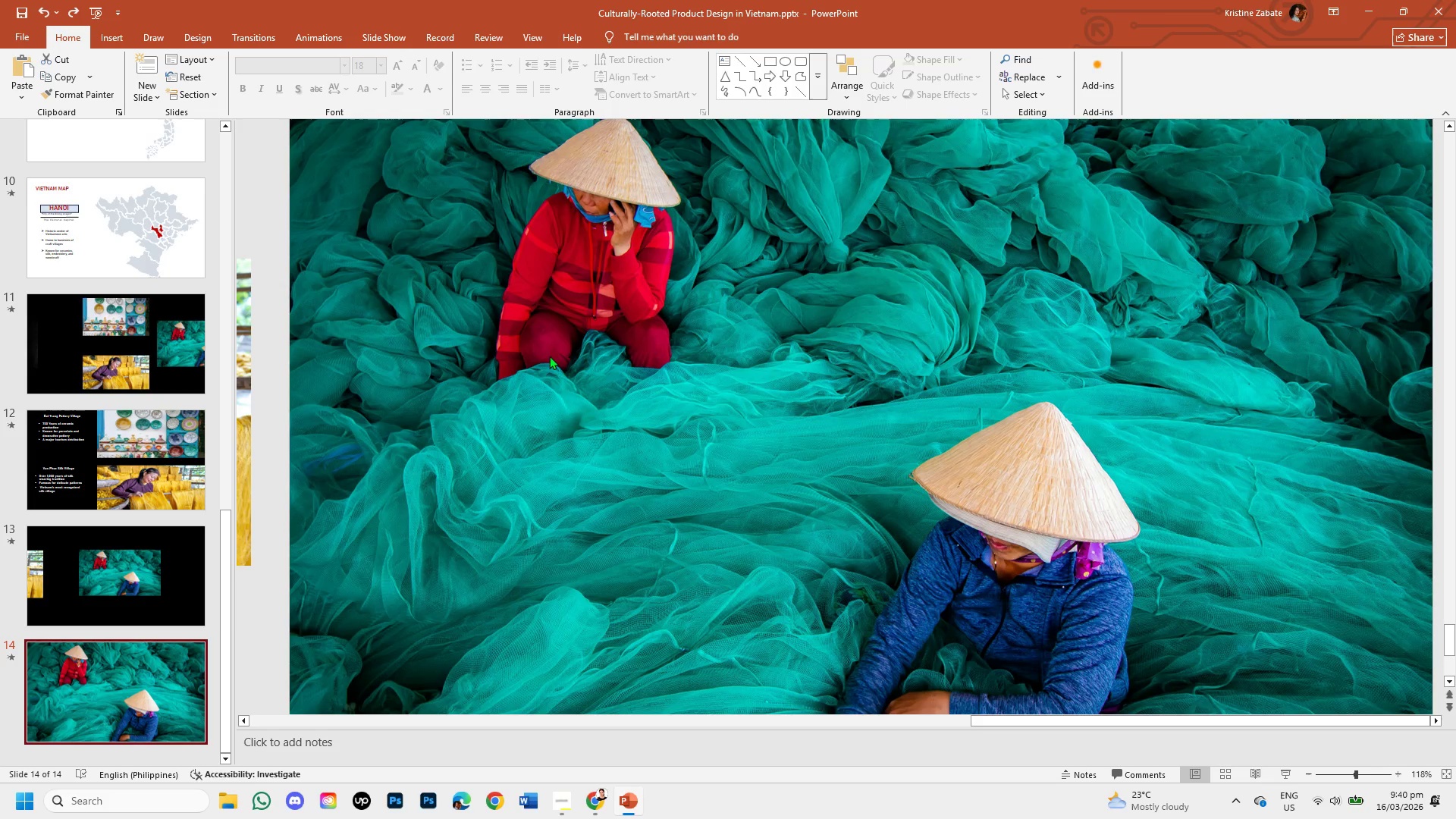 
left_click([102, 40])
 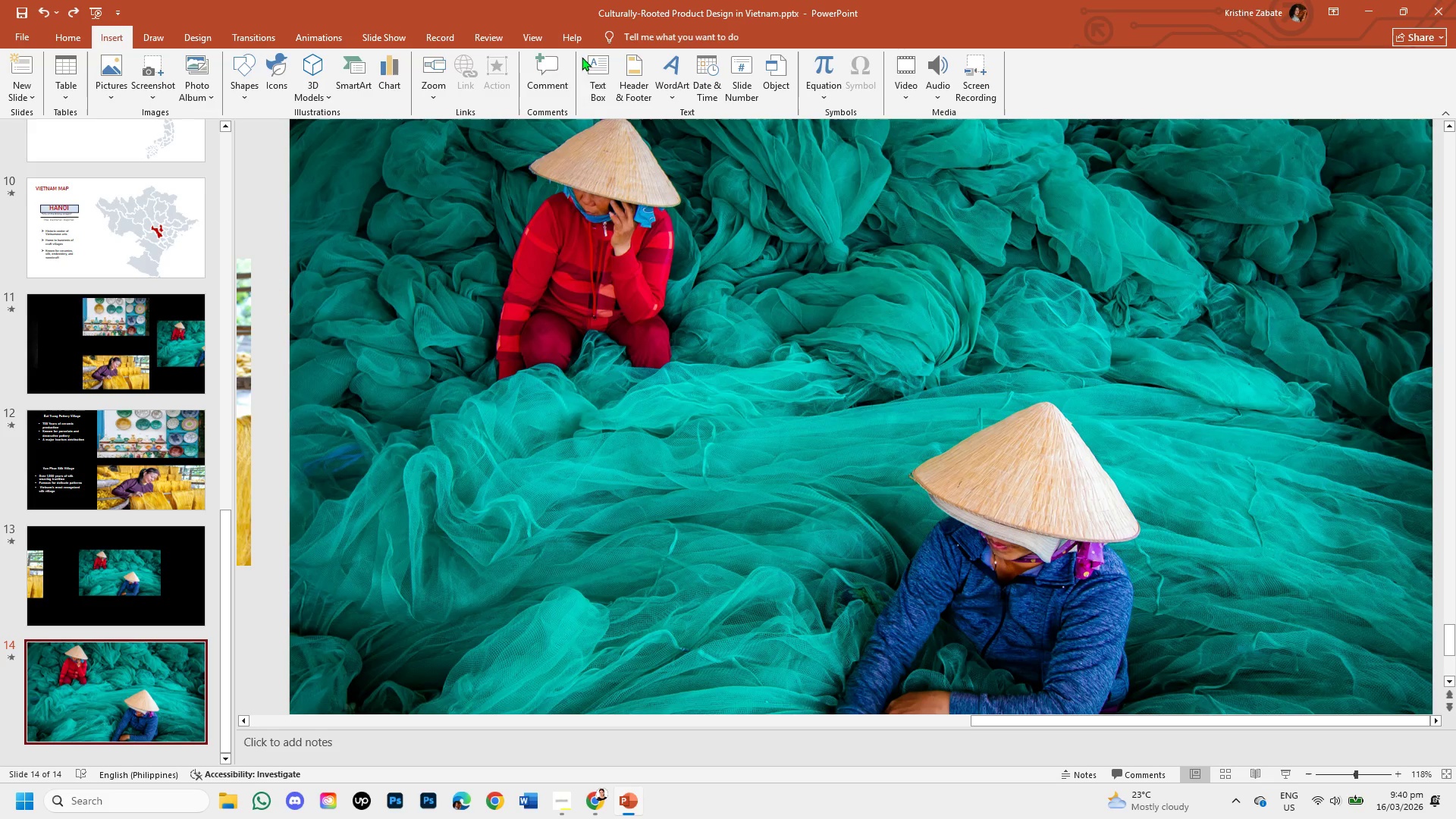 
left_click([600, 76])
 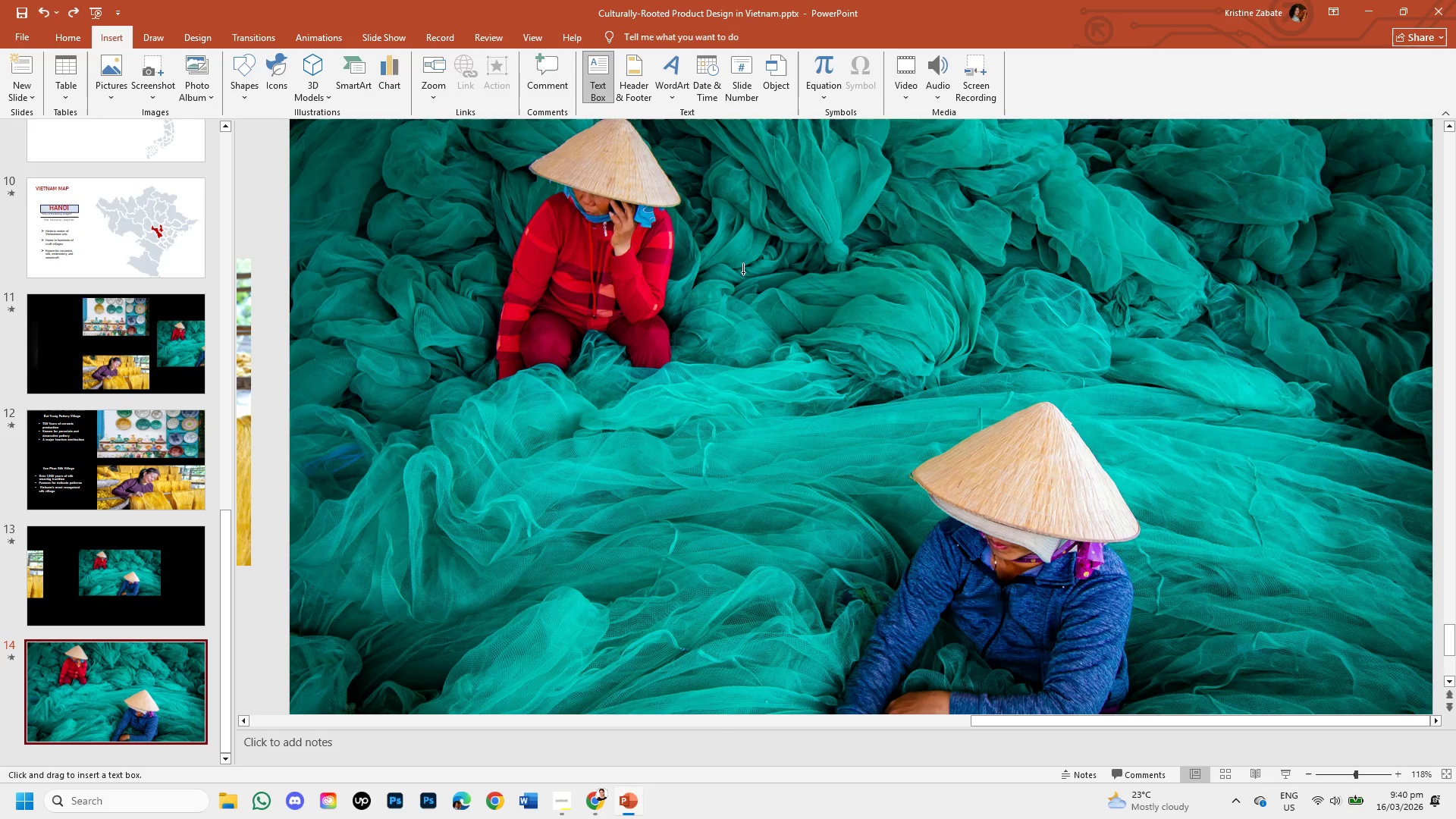 
wait(11.92)
 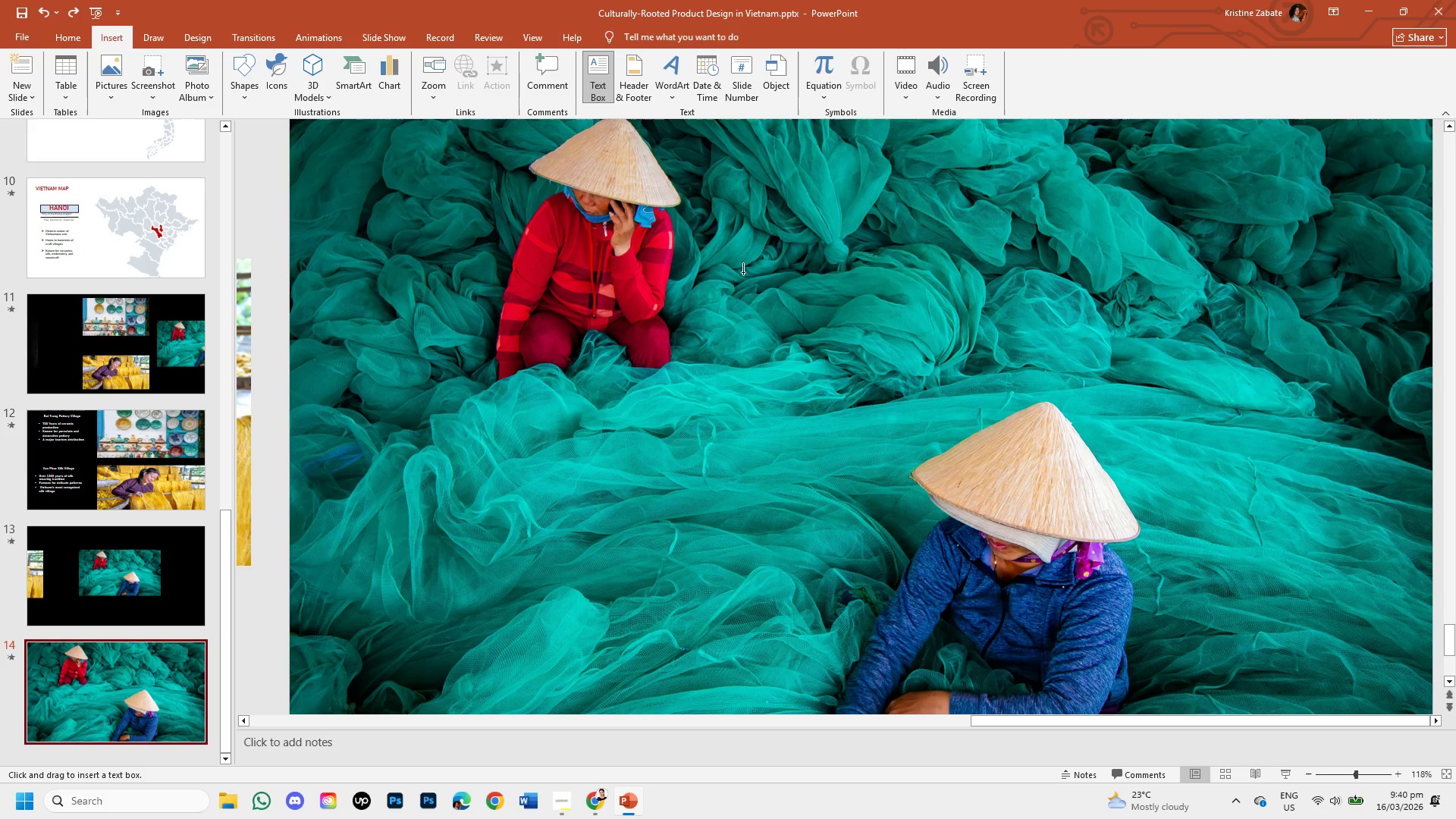 
left_click([594, 96])
 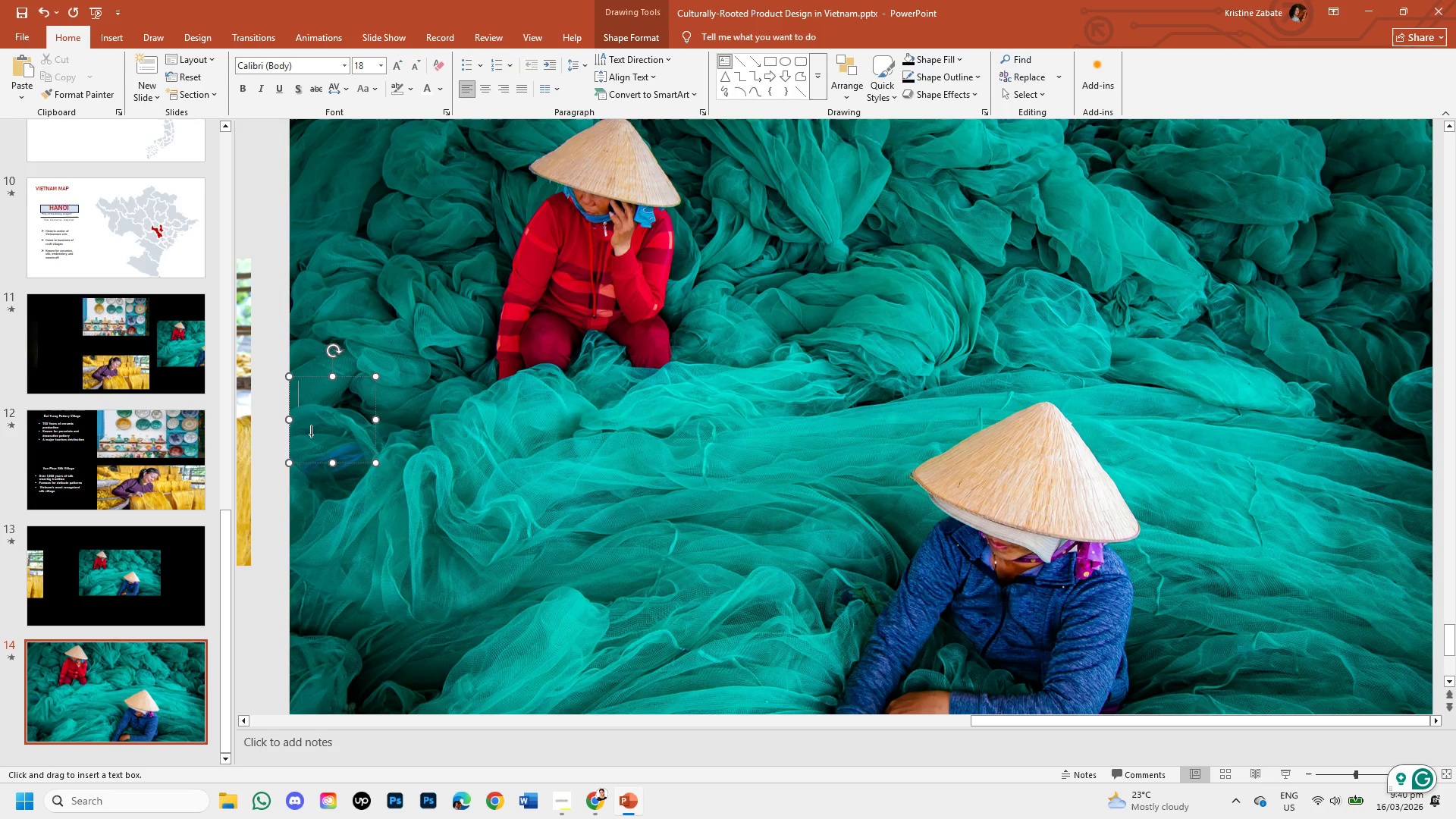 
wait(11.36)
 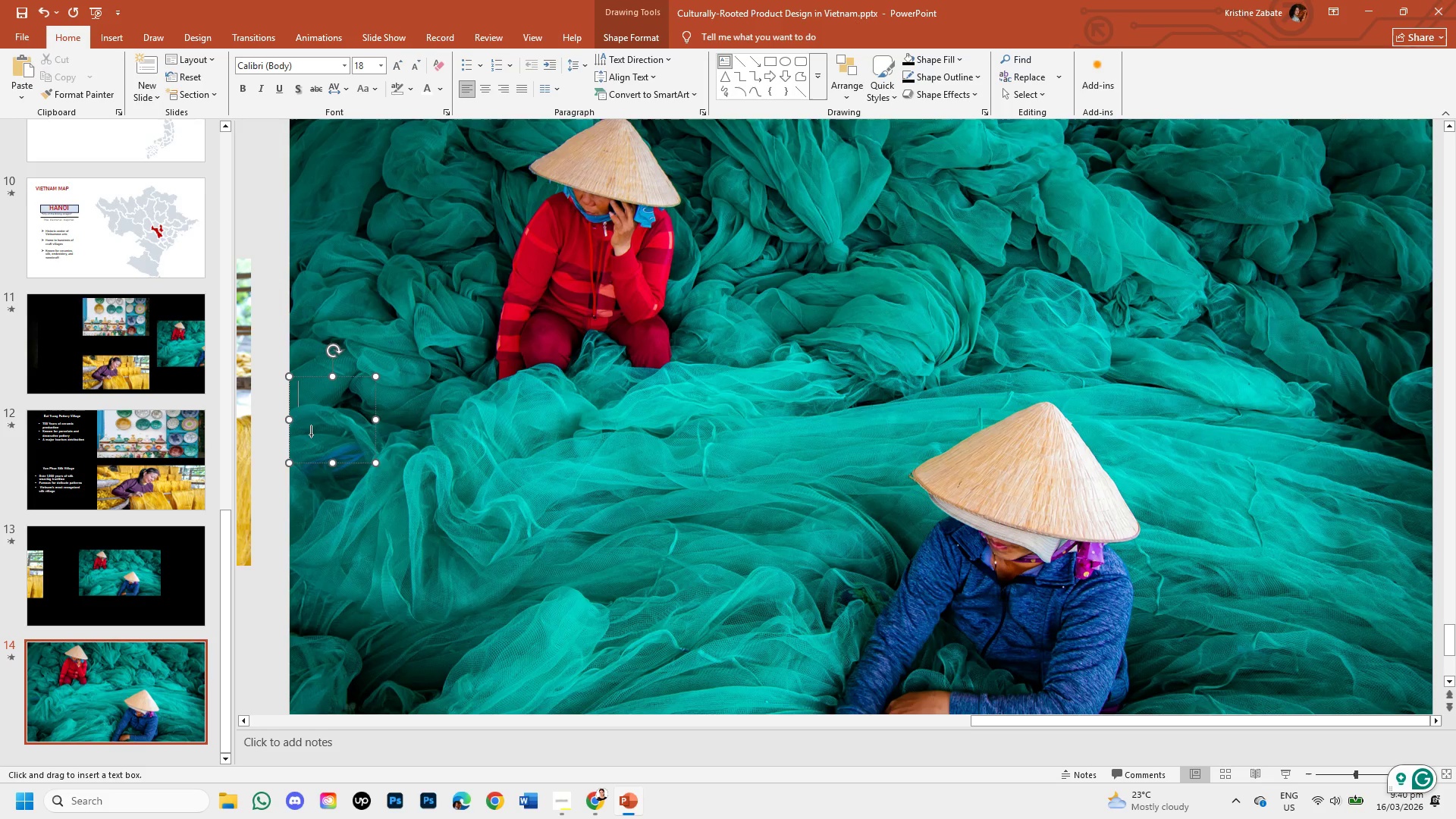 
type(CE)
key(Backspace)
type(eramics )
 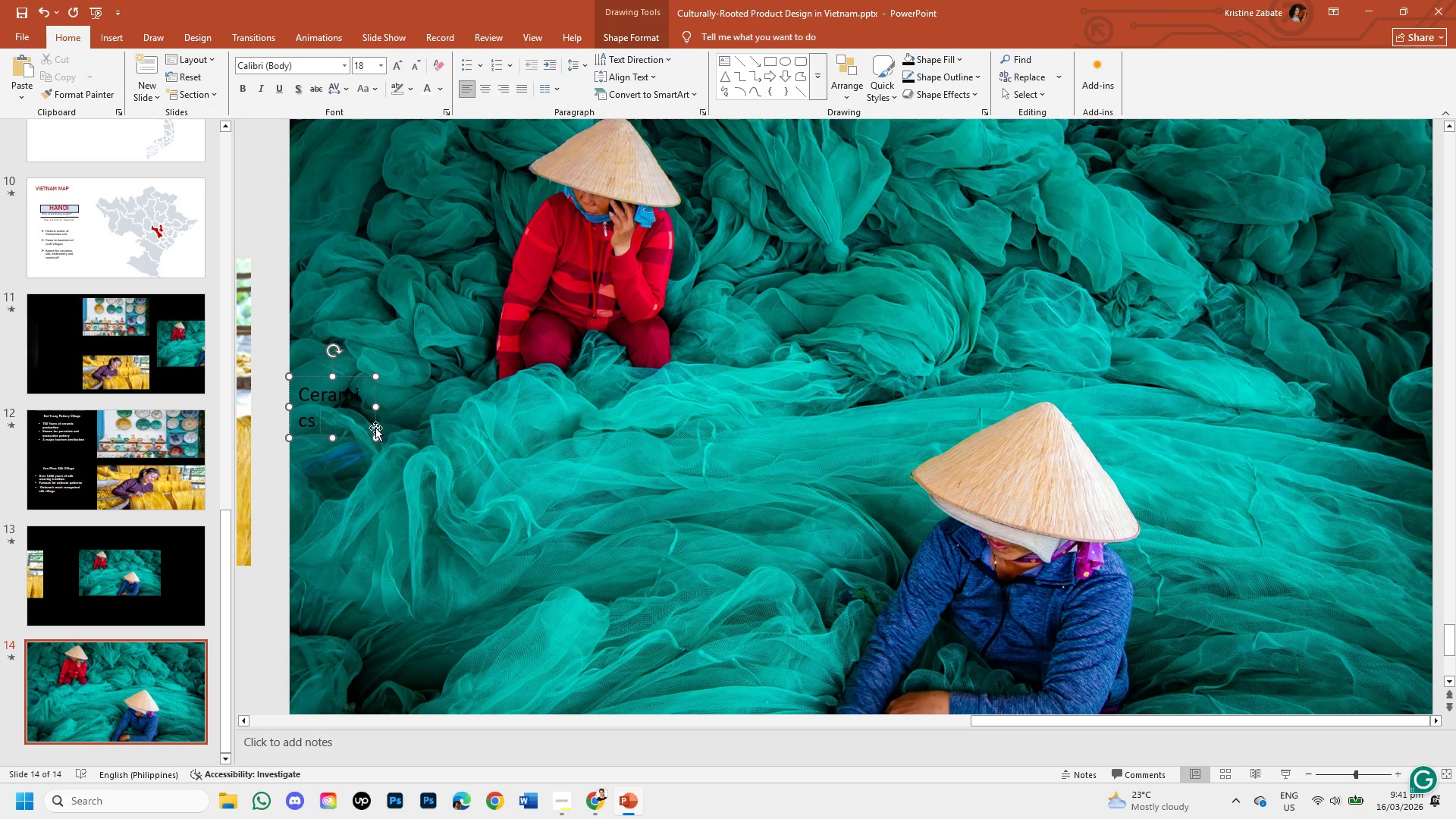 
left_click_drag(start_coordinate=[375, 406], to_coordinate=[542, 425])
 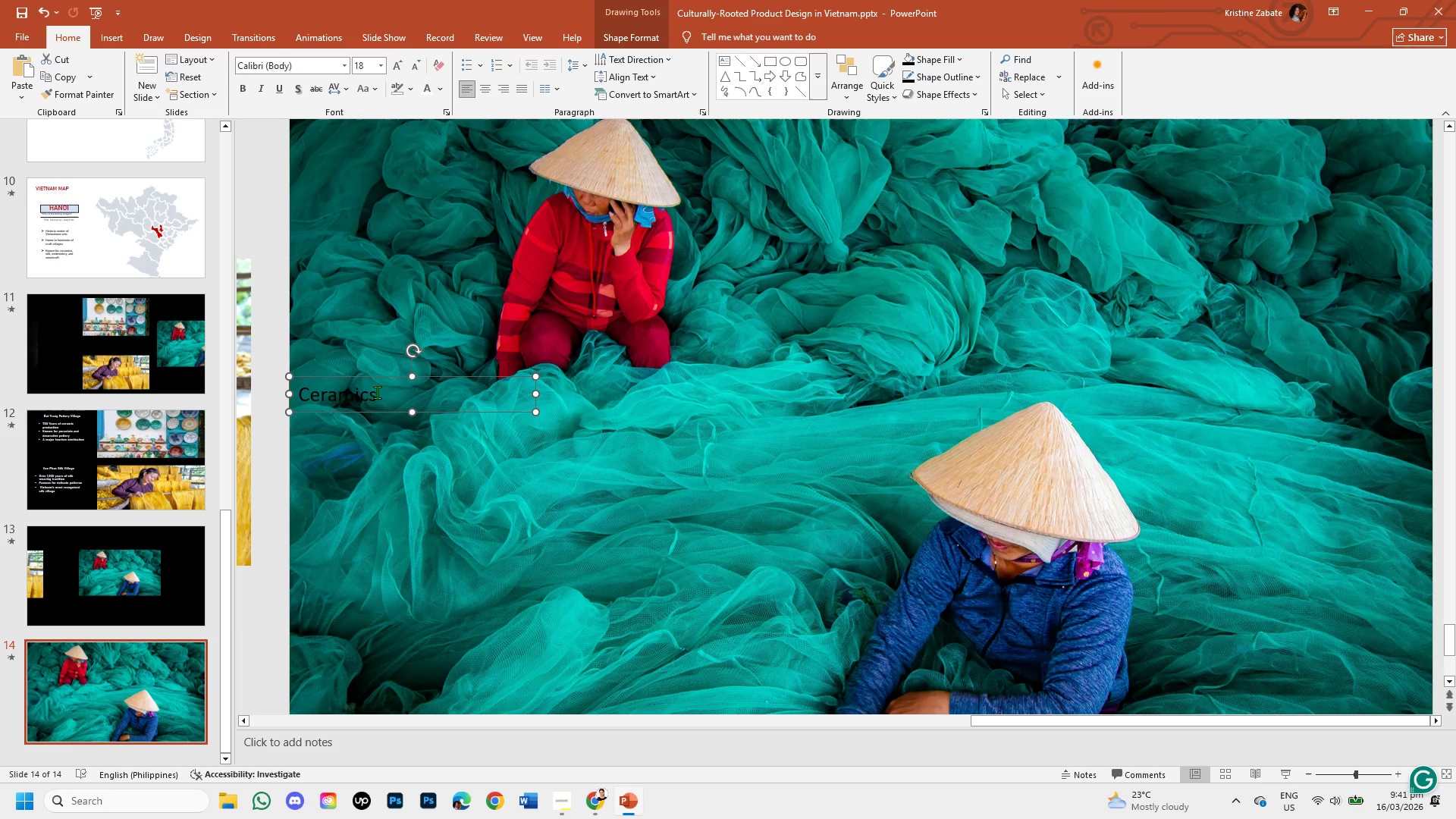 
left_click_drag(start_coordinate=[378, 392], to_coordinate=[300, 385])
 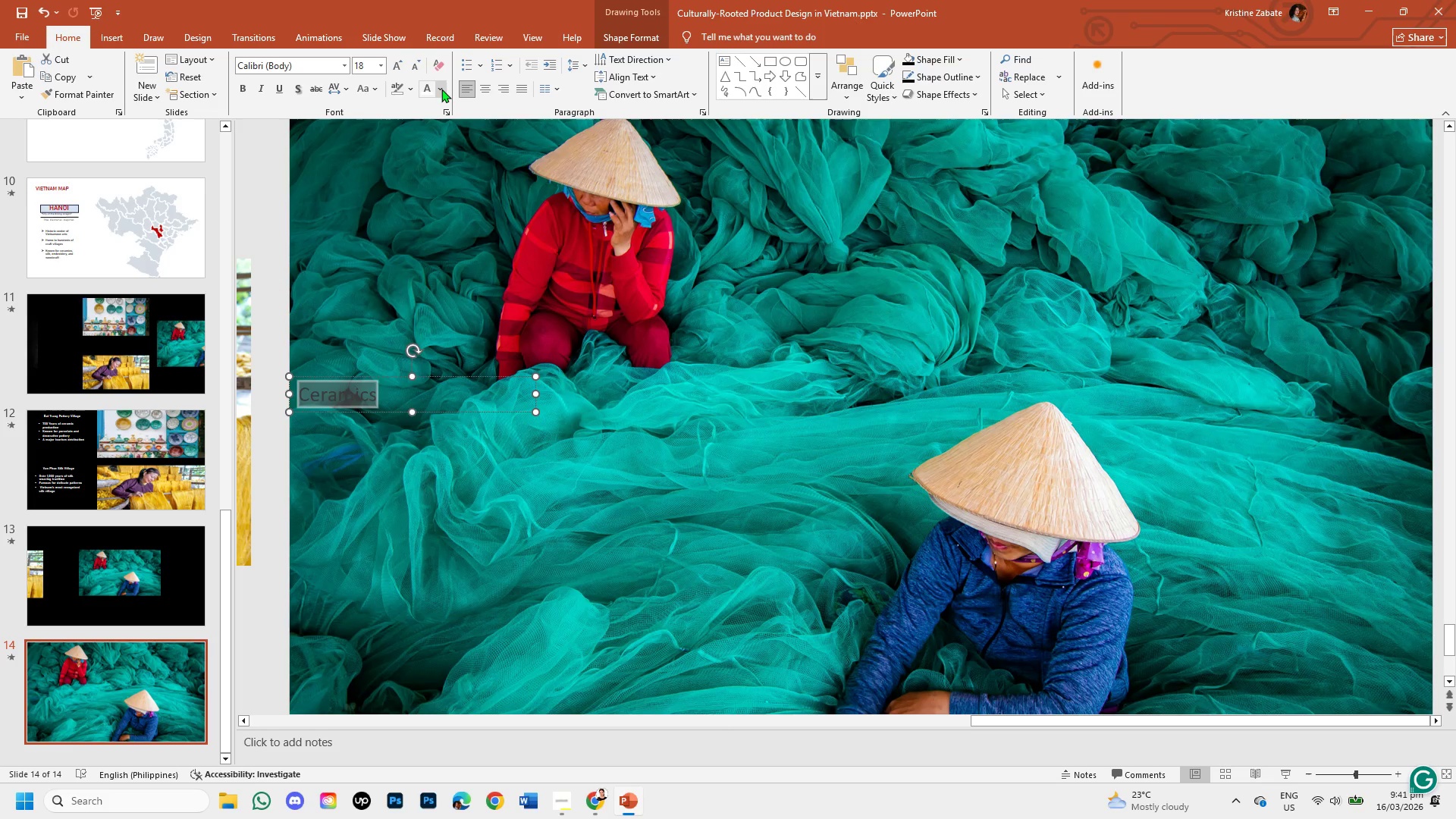 
left_click([428, 88])
 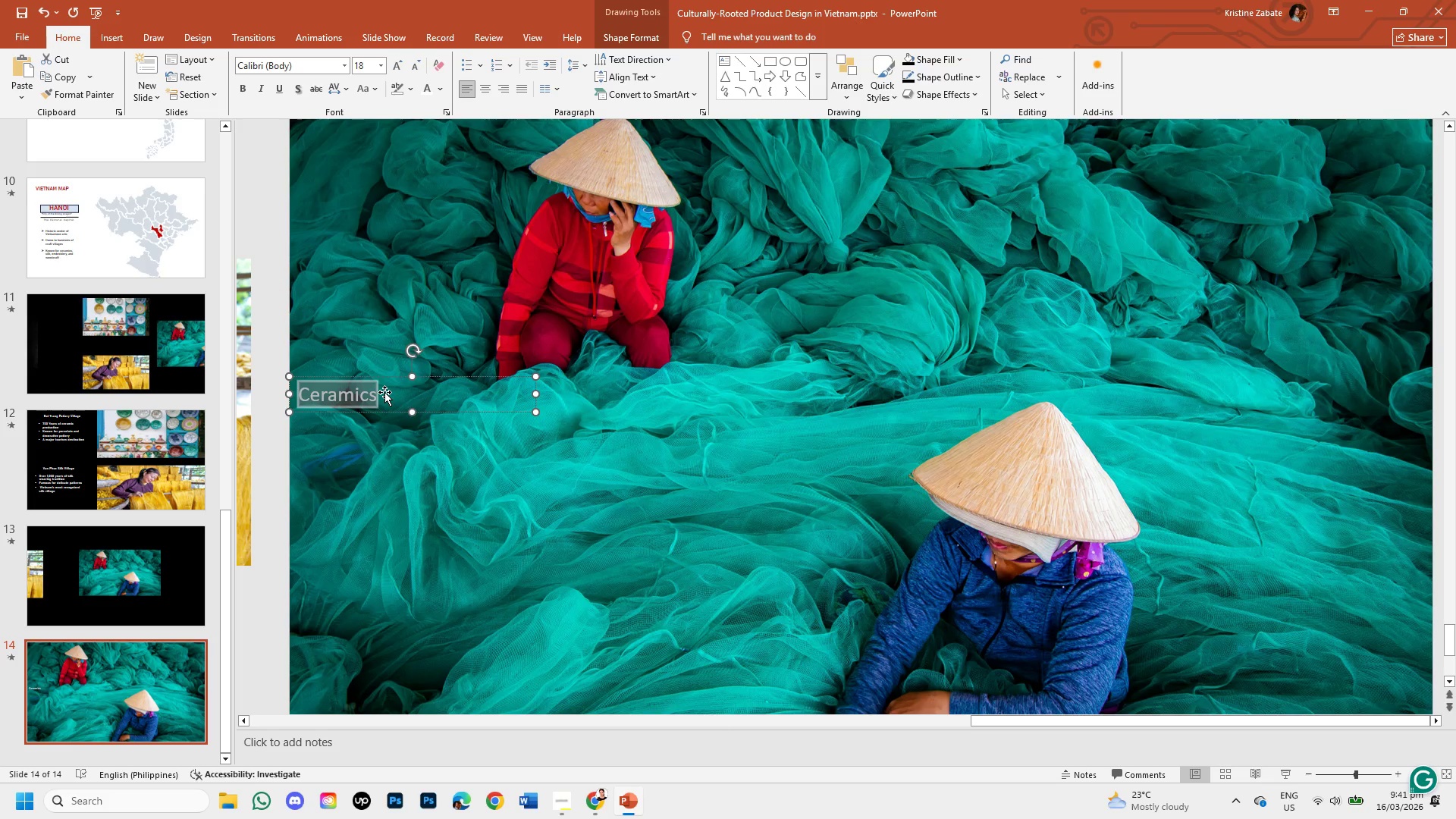 
left_click([377, 392])
 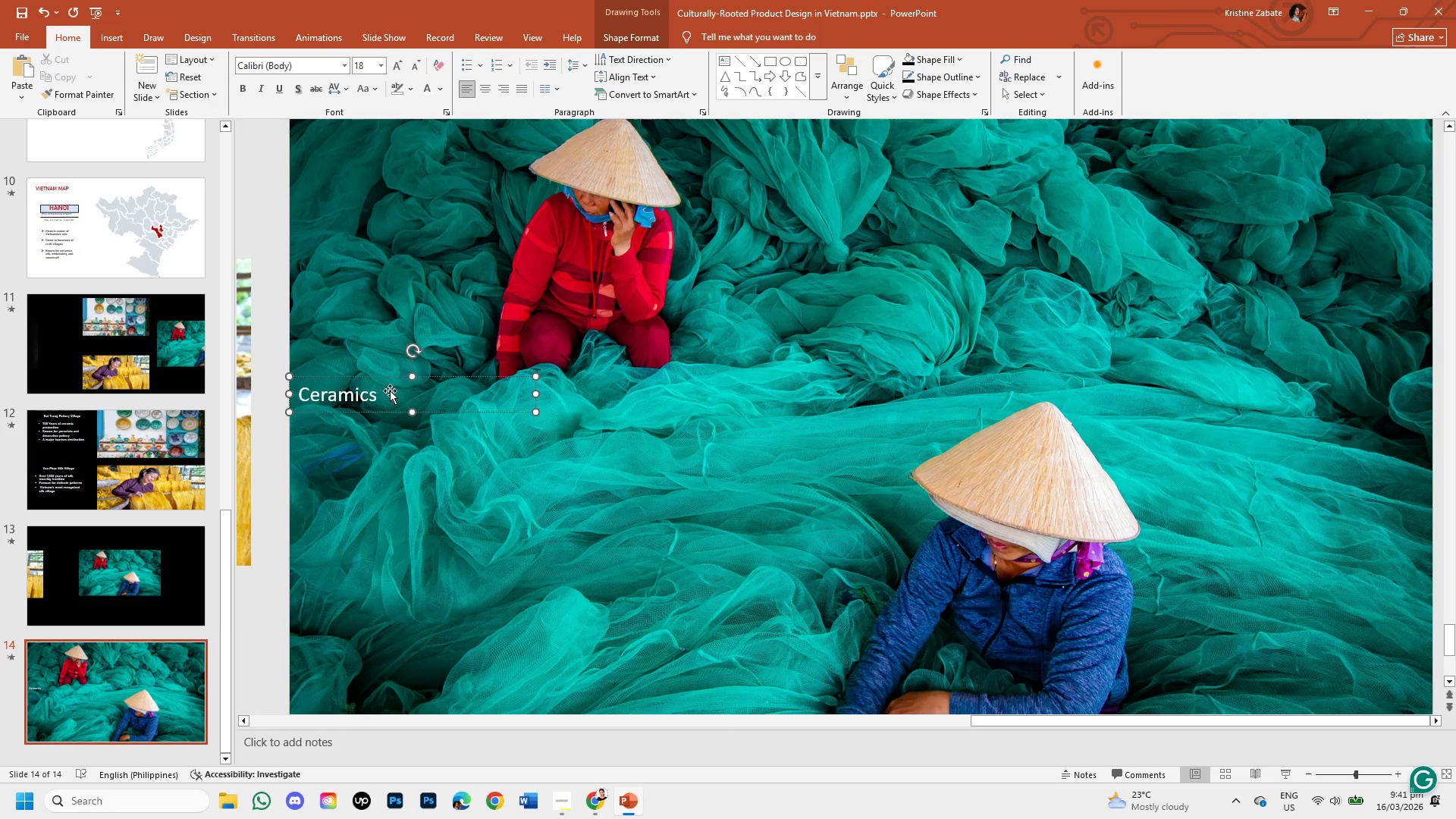 
type( as Design Inspiration)
 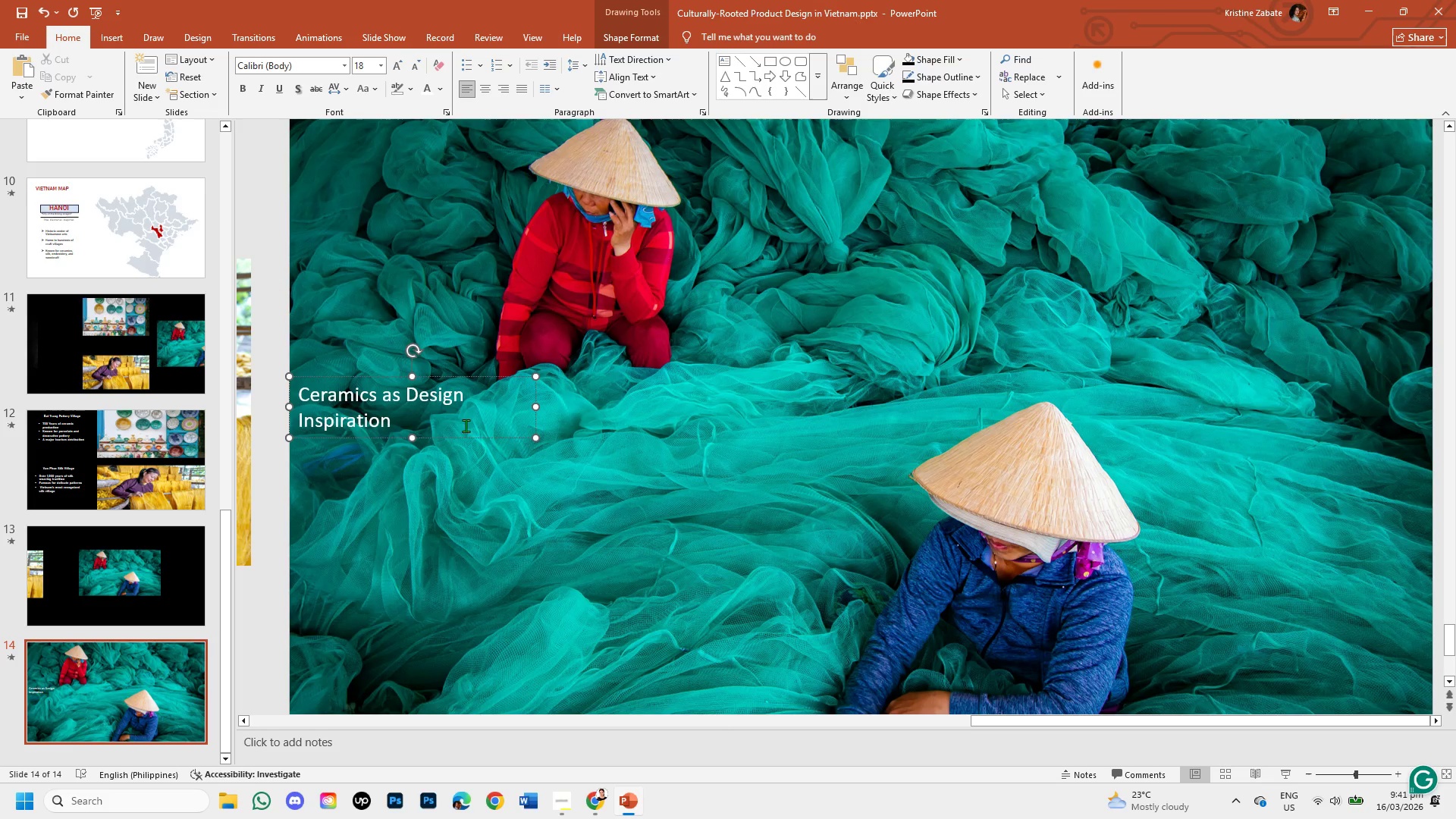 
left_click_drag(start_coordinate=[535, 410], to_coordinate=[624, 410])
 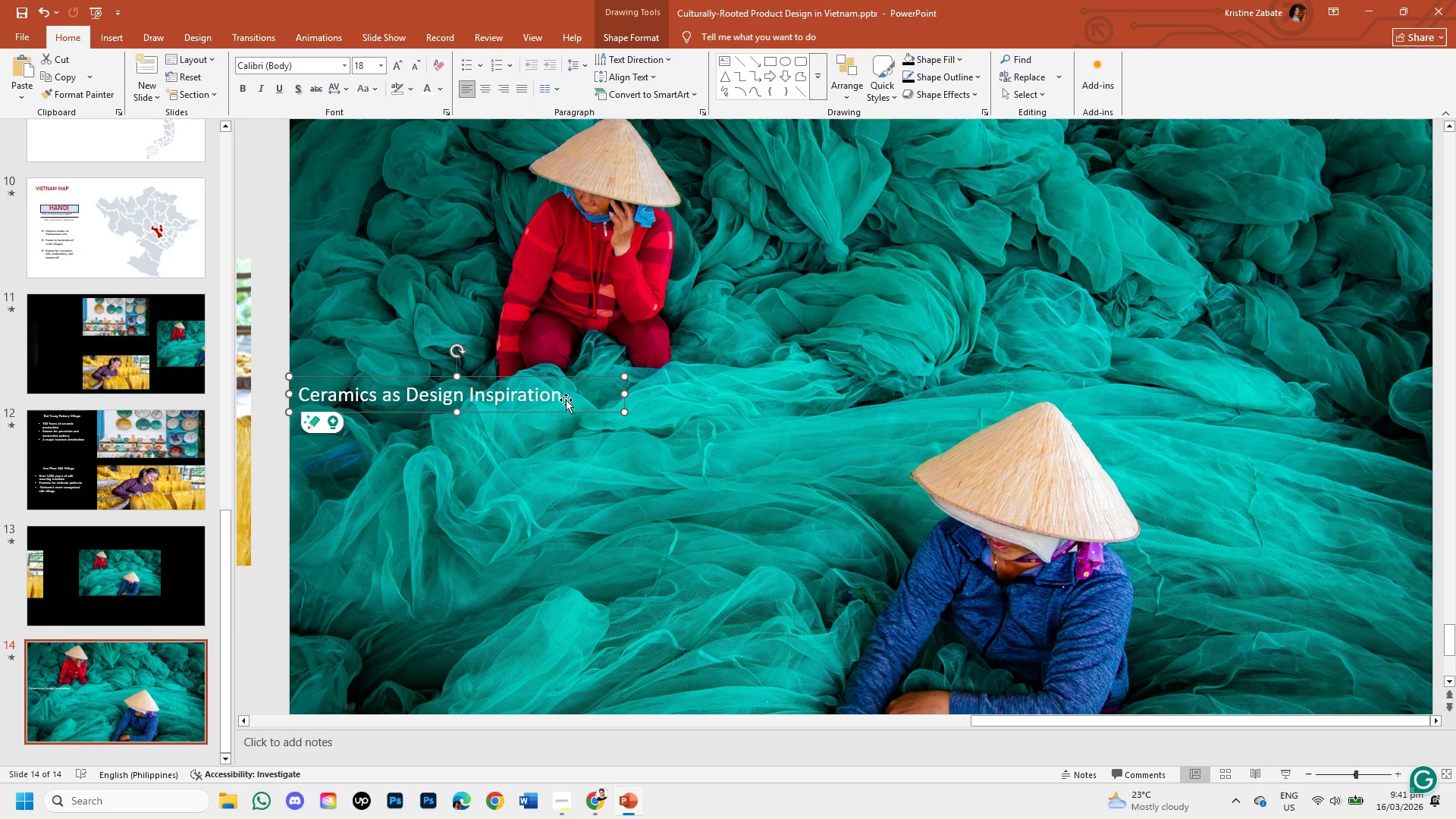 
left_click([566, 399])
 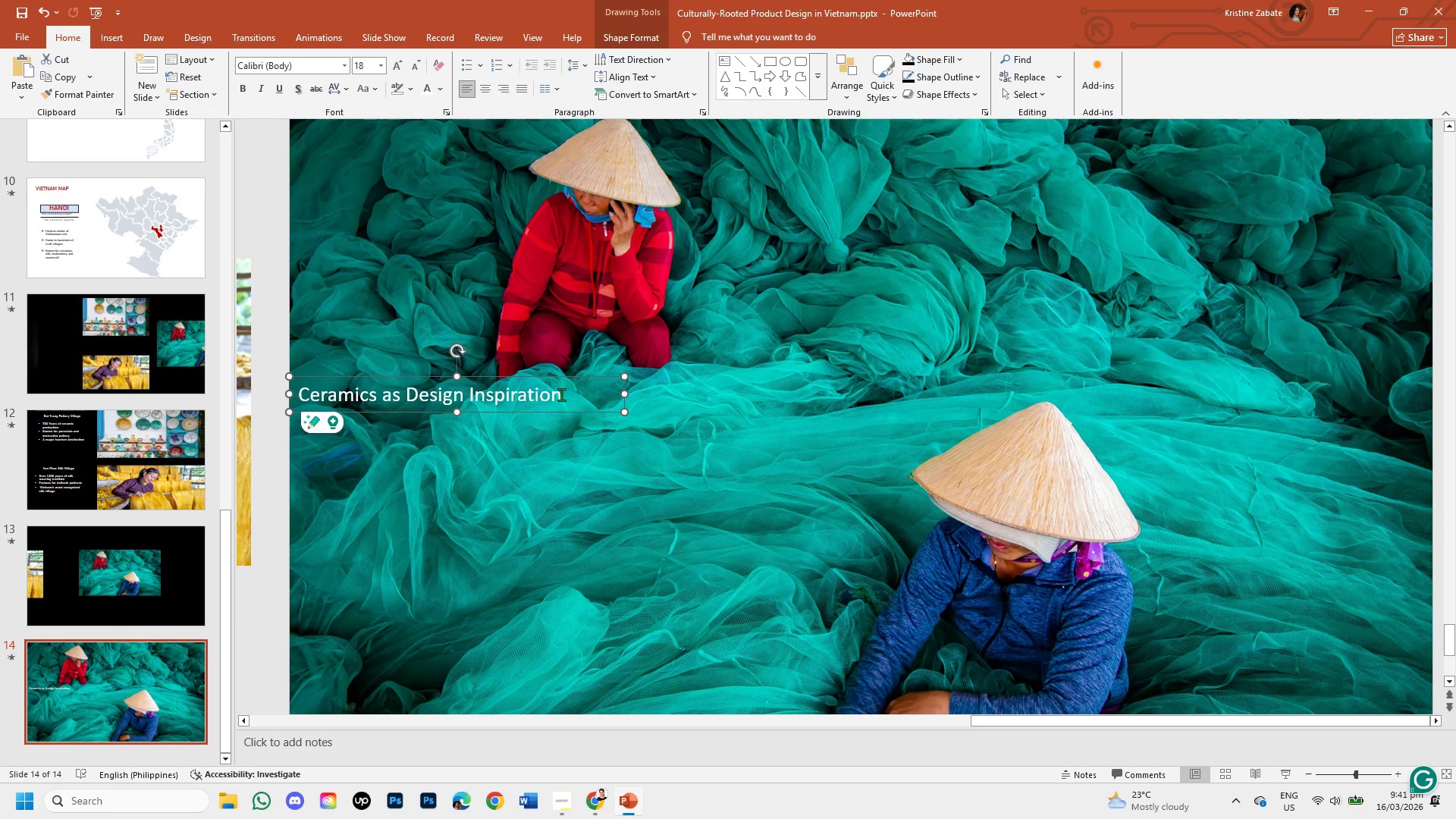 
left_click([561, 394])
 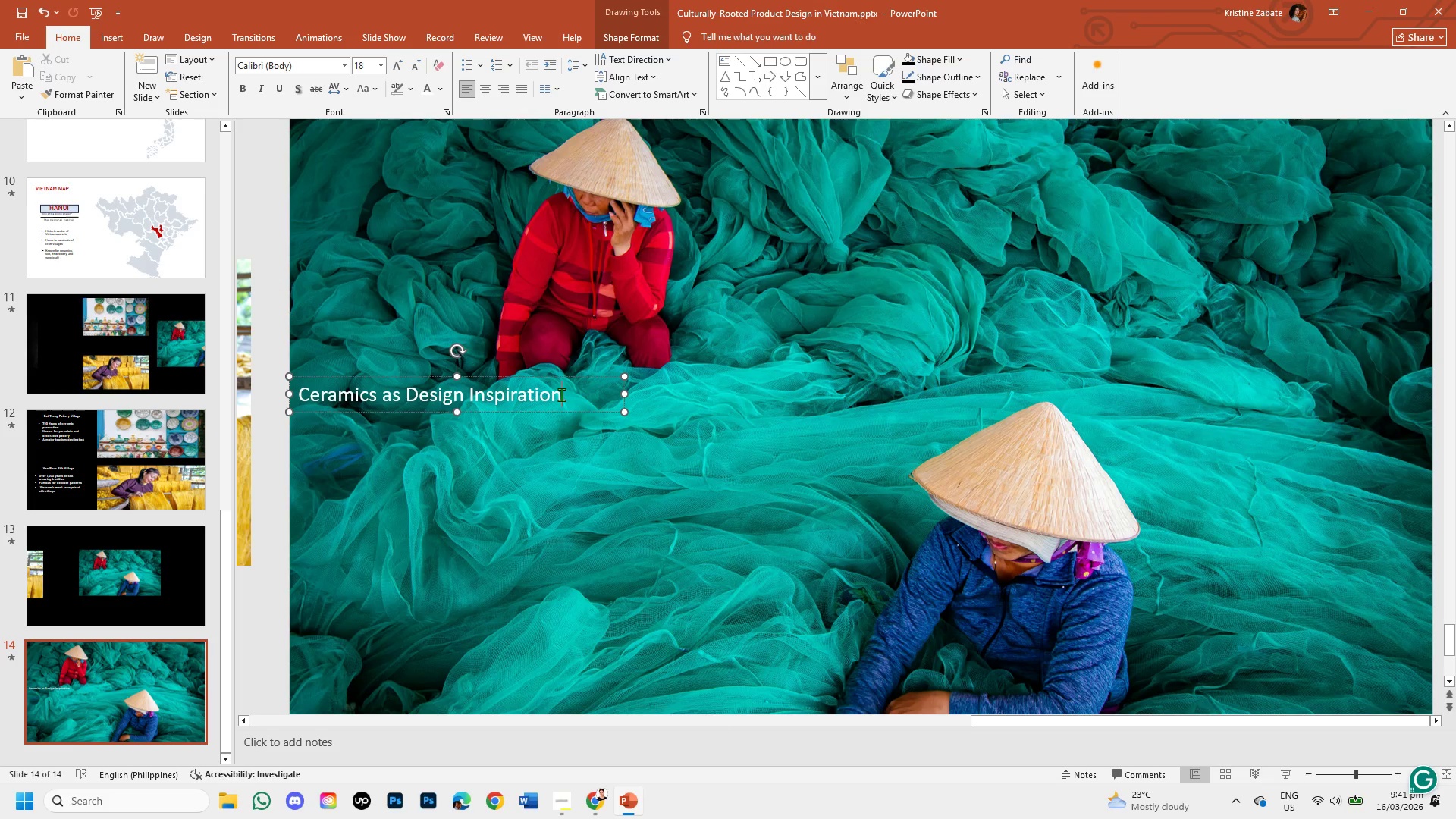 
key(Enter)
 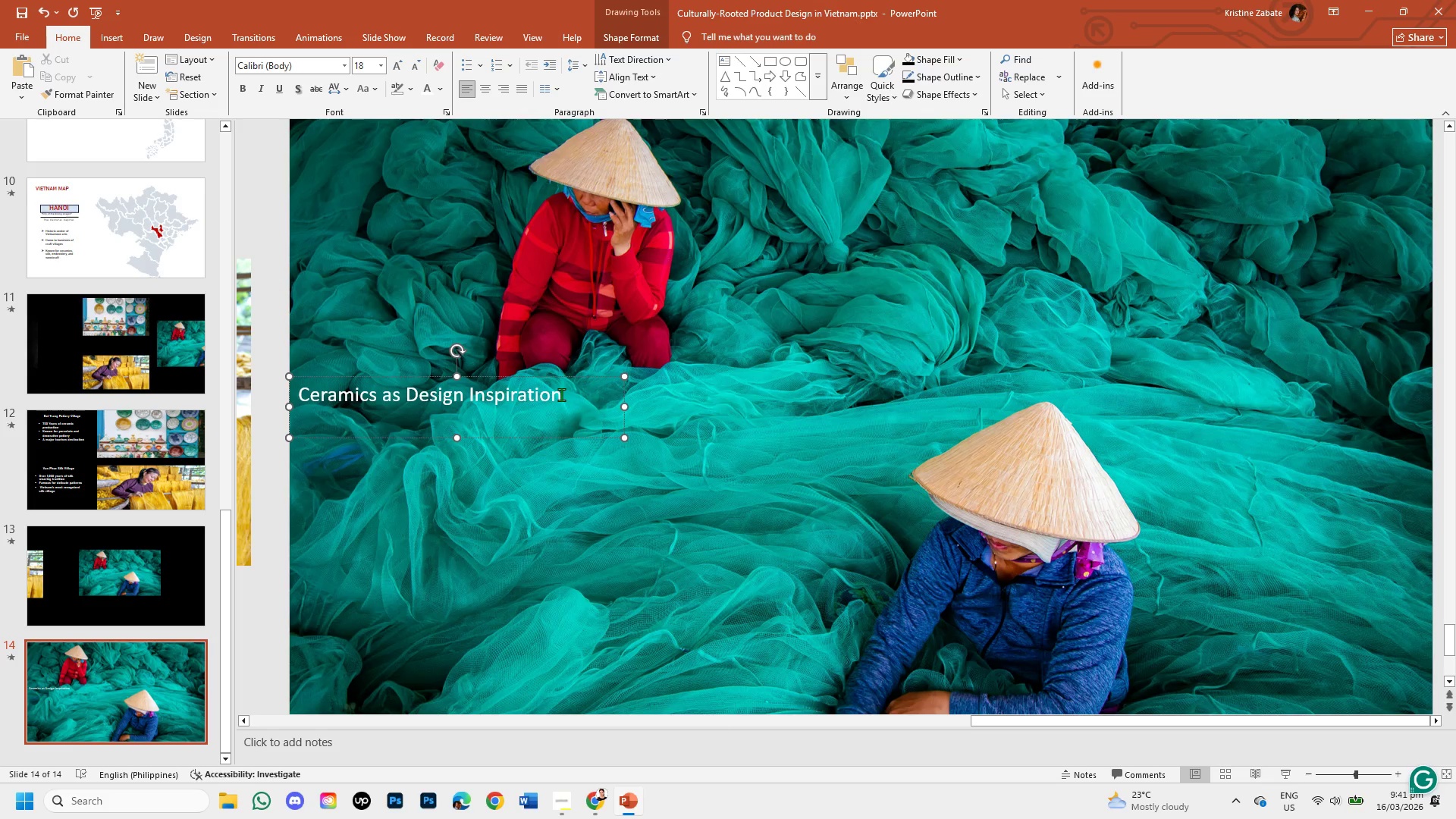 
type(What DTC Brands can learn)
 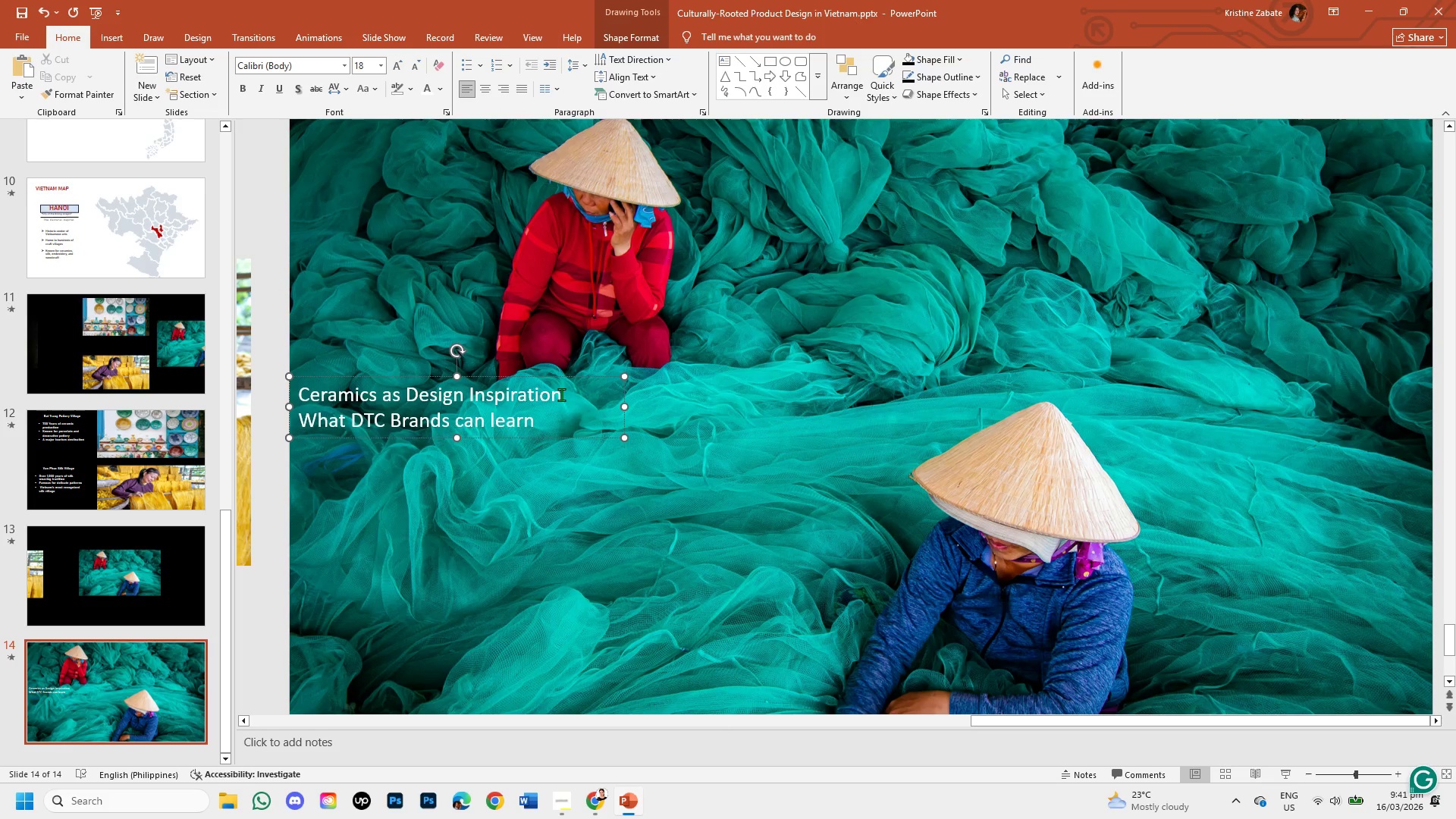 
left_click([560, 813])